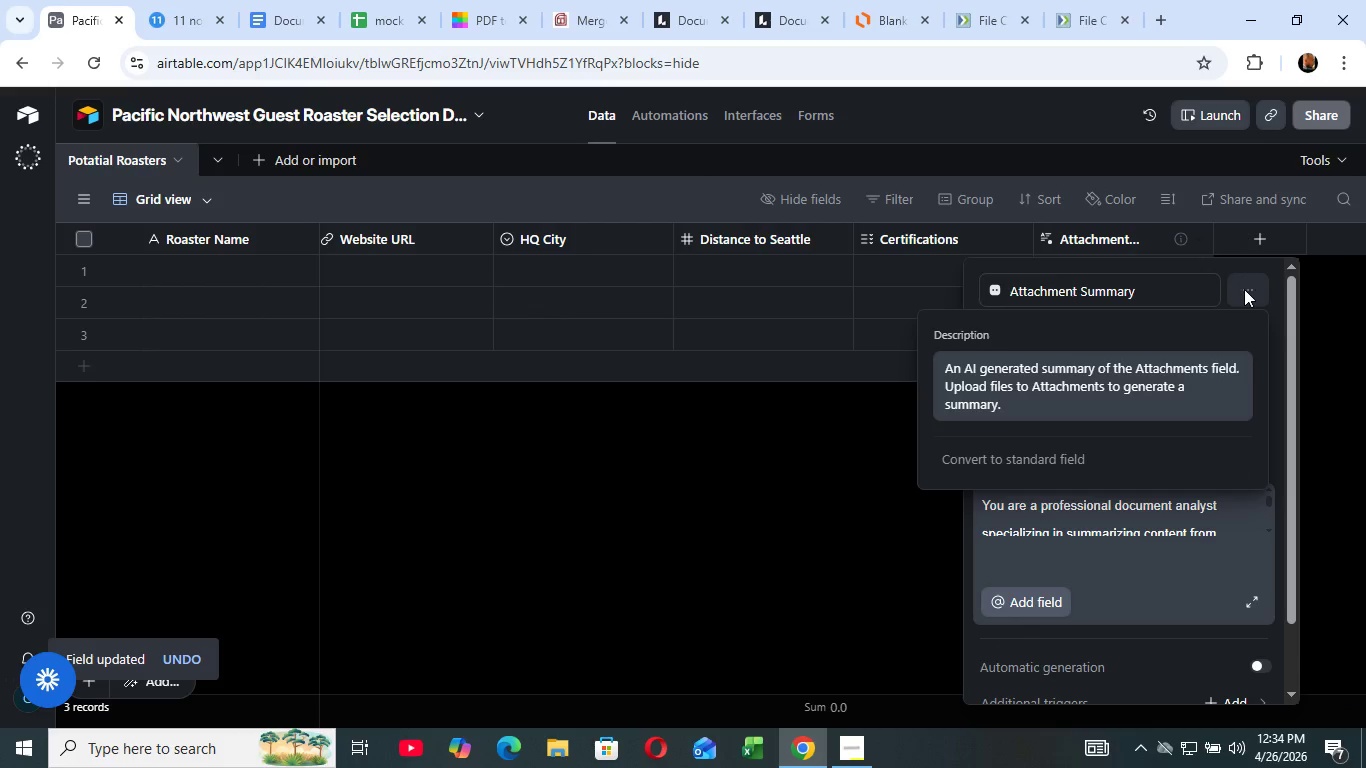 
left_click([1165, 270])
 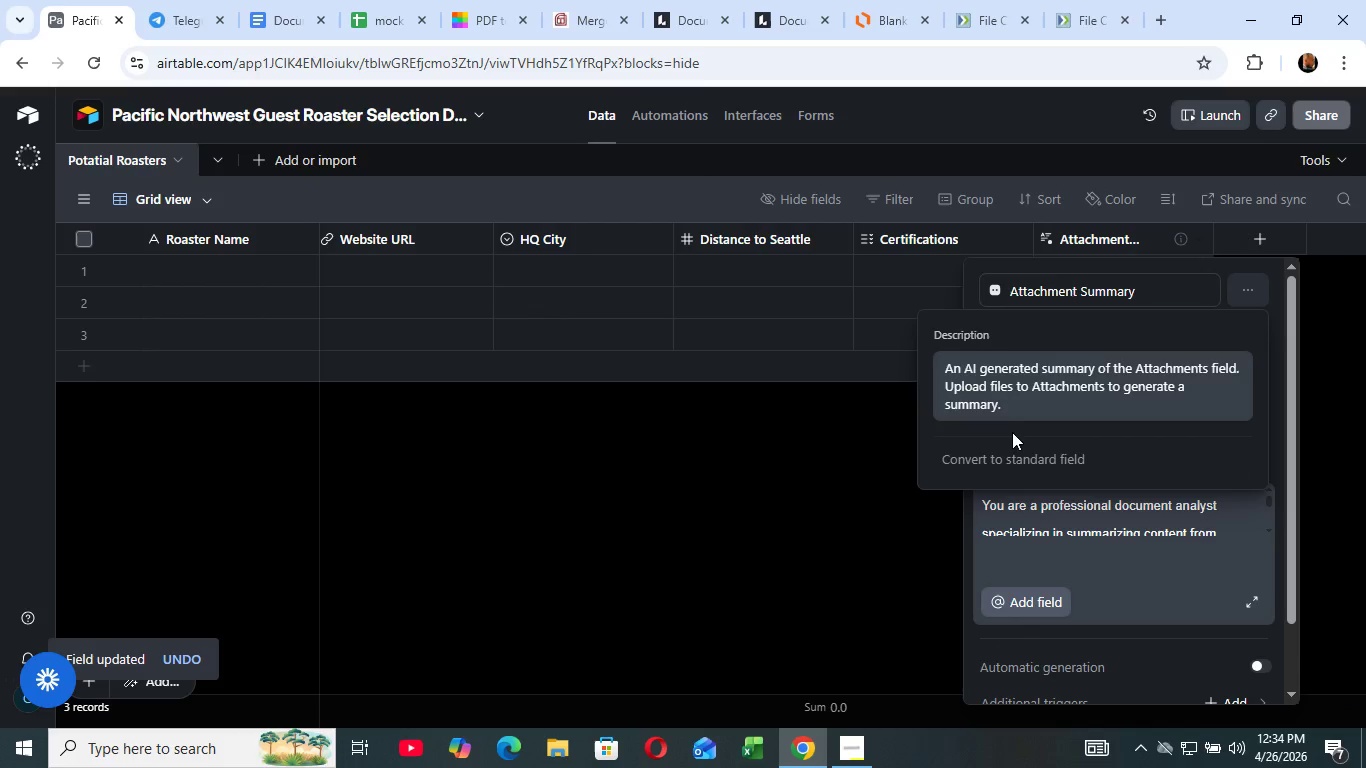 
mouse_move([1185, 286])
 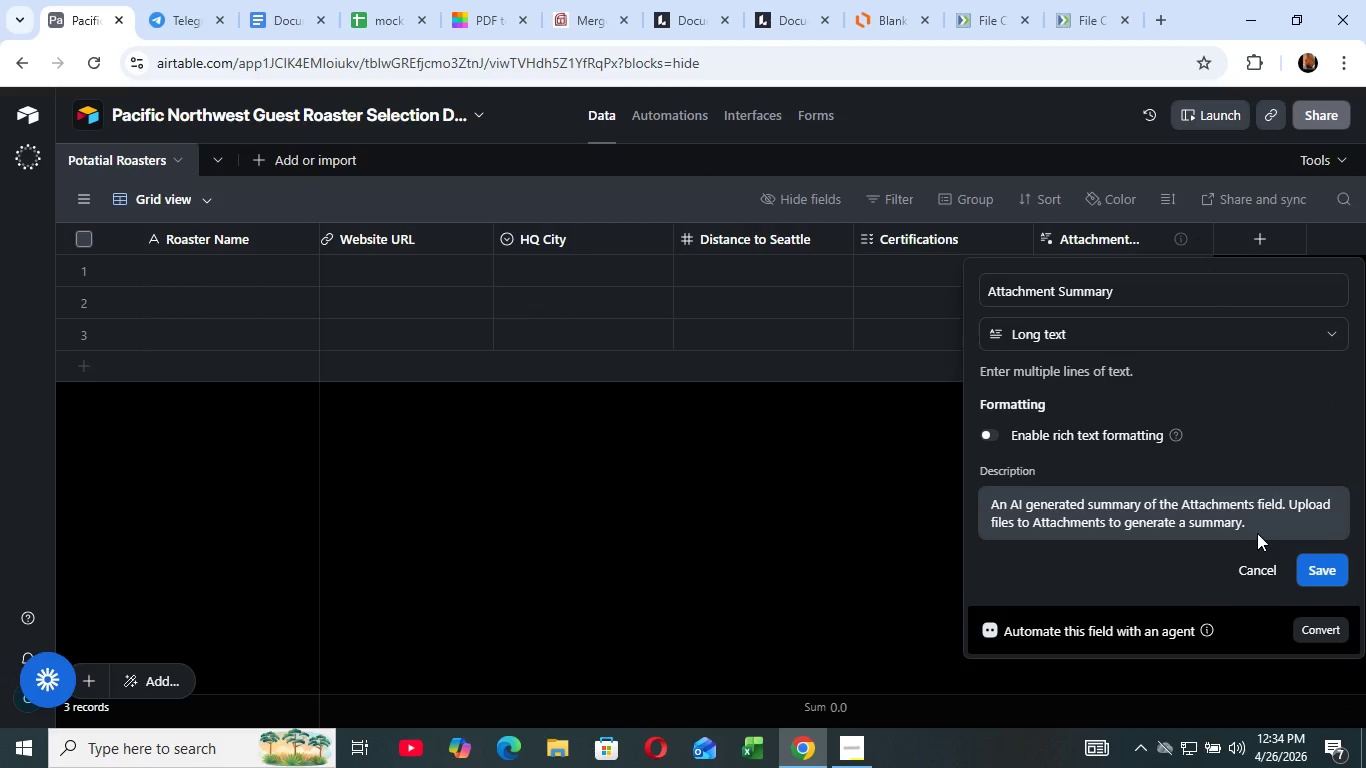 
left_click([1242, 279])
 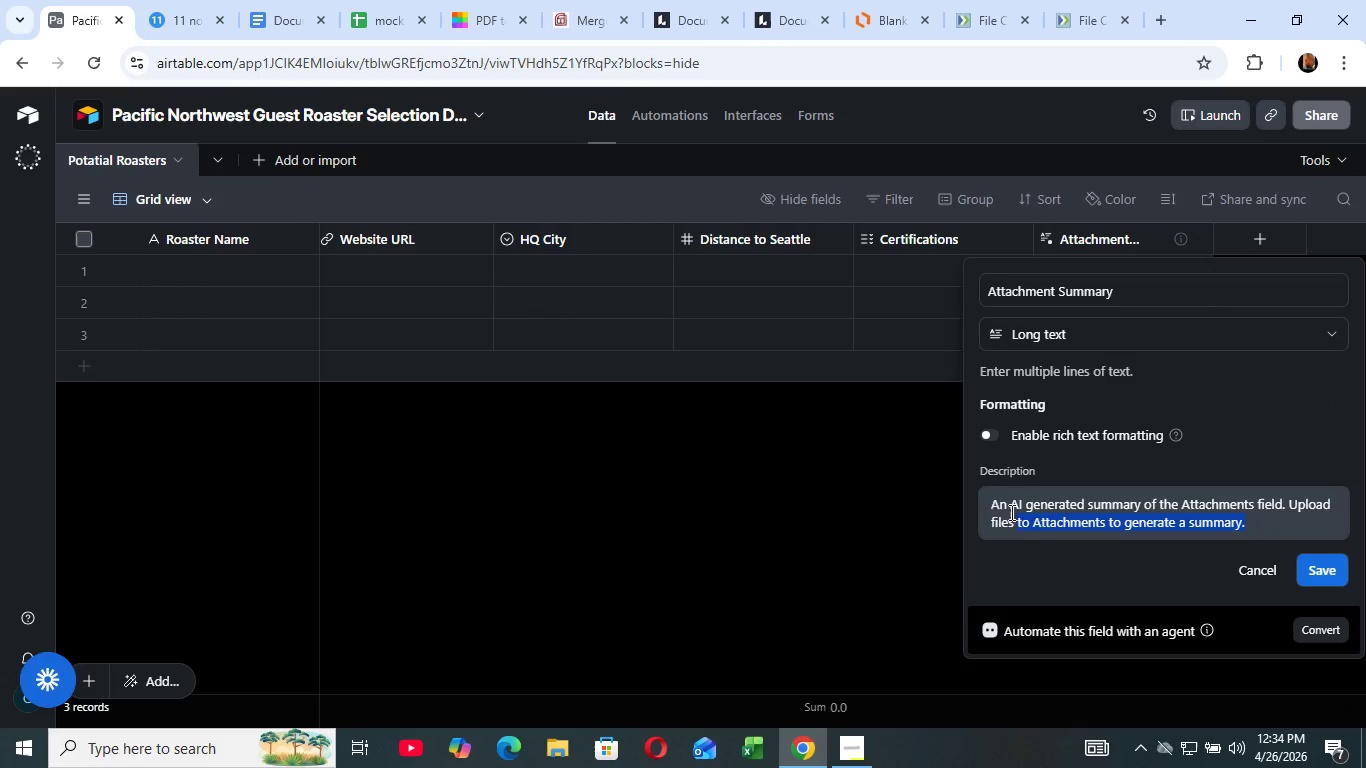 
left_click([1005, 449])
 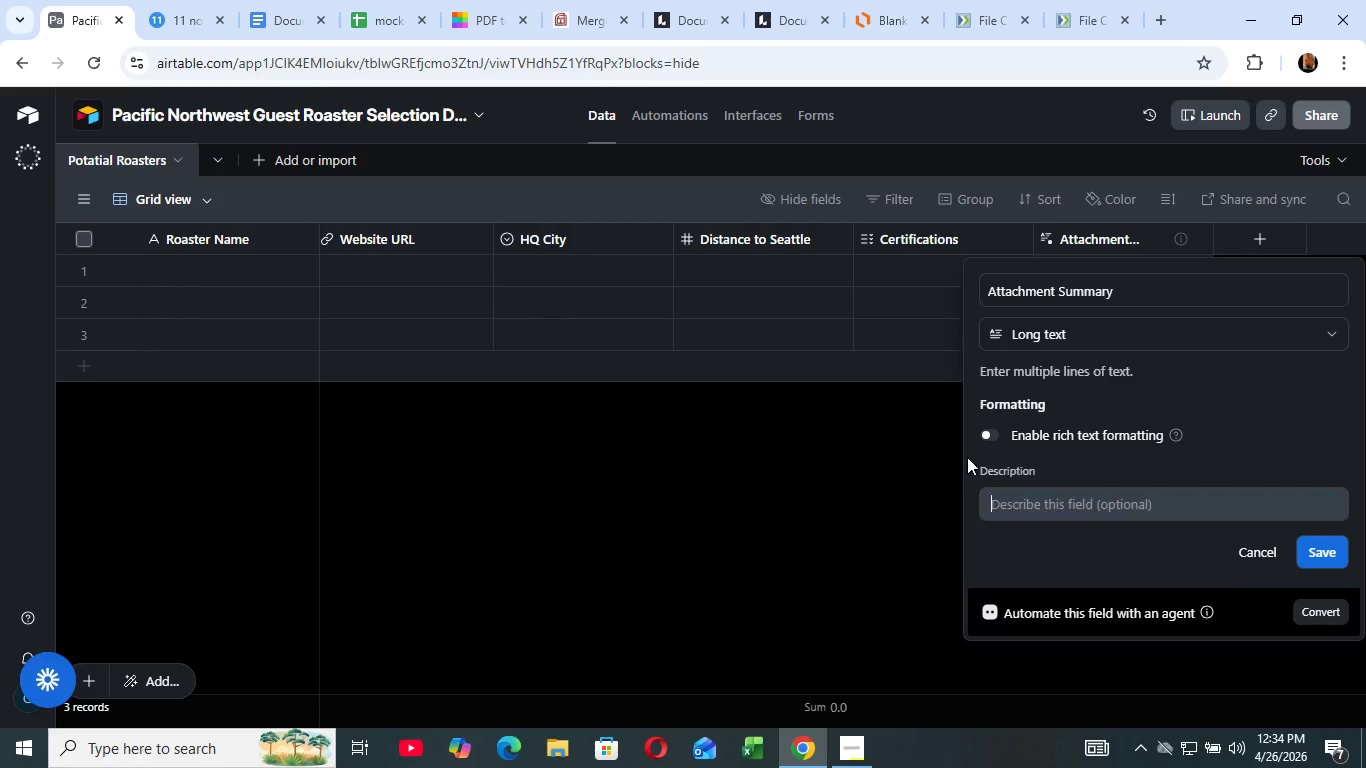 
left_click_drag(start_coordinate=[1255, 523], to_coordinate=[988, 490])
 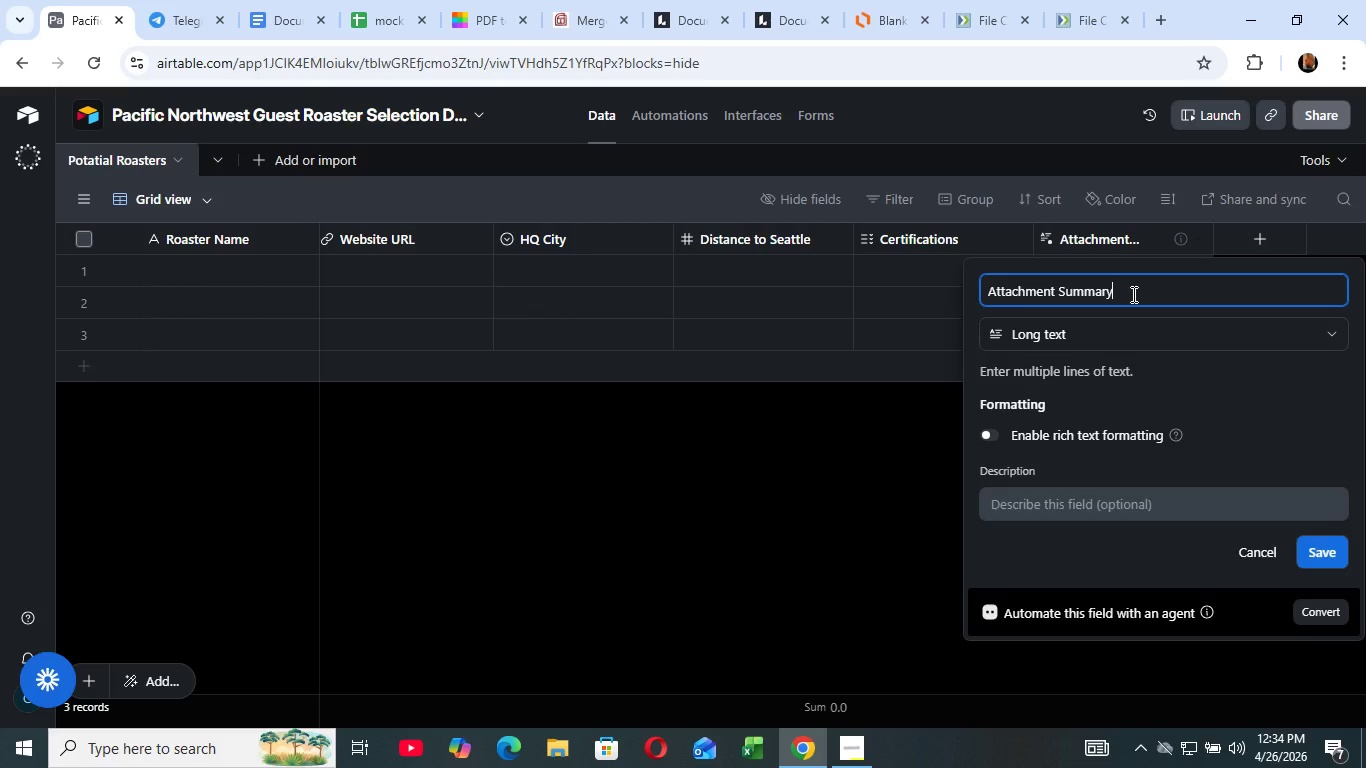 
key(Backspace)
 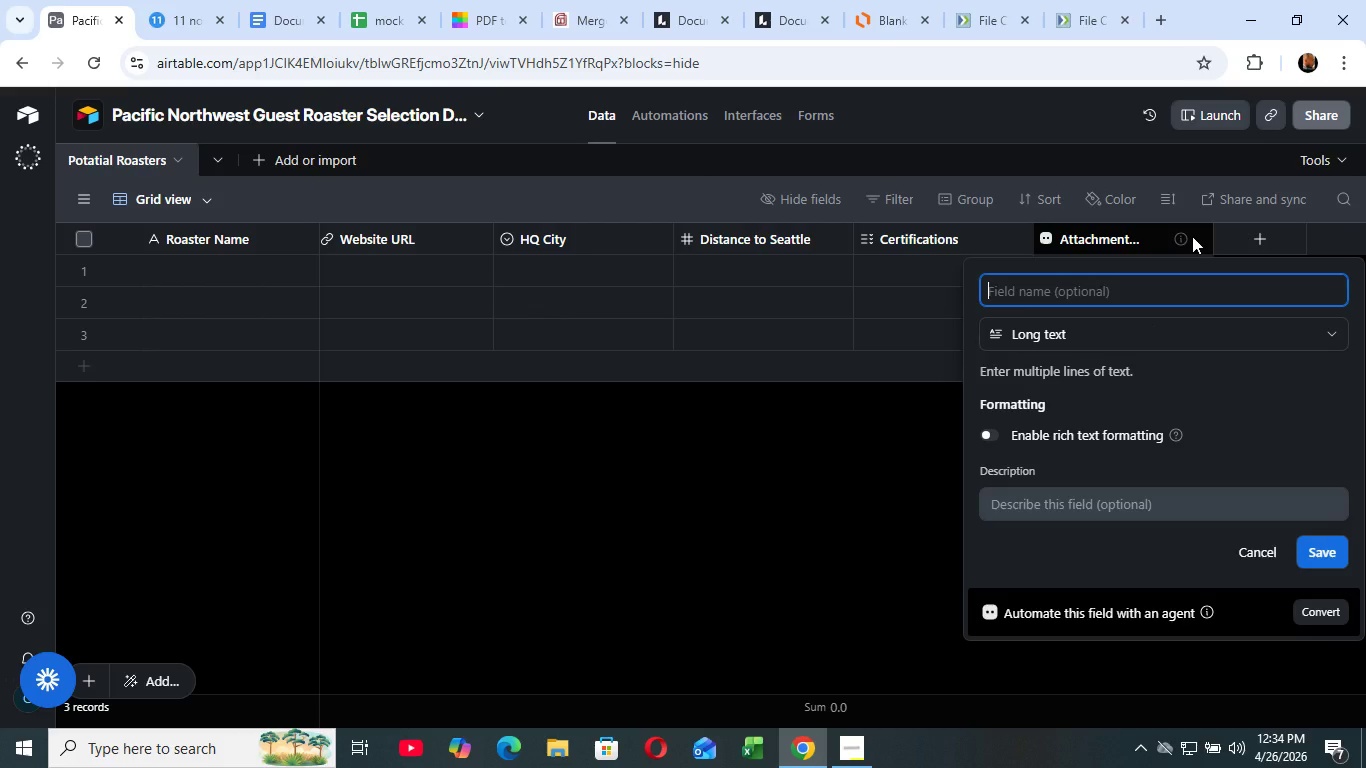 
hold_key(key=Backspace, duration=1.51)
 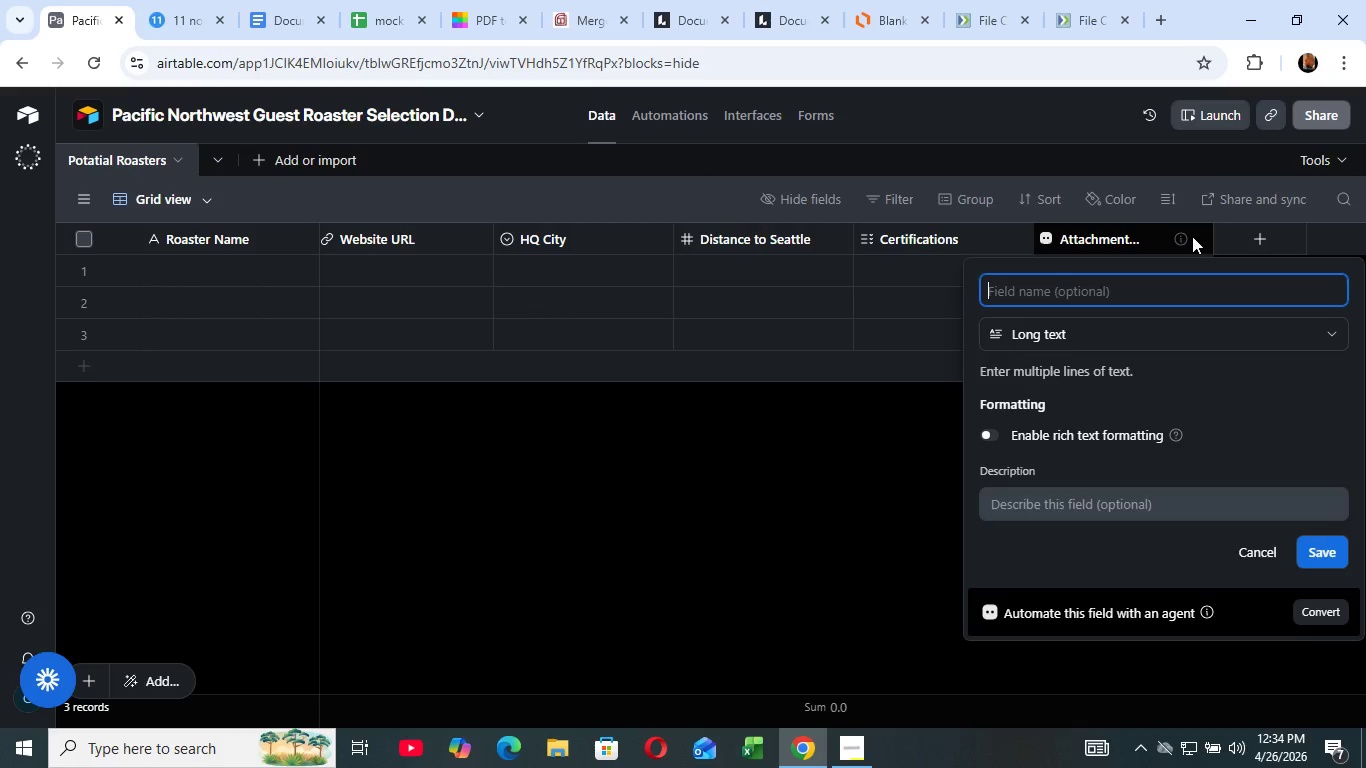 
wait(10.64)
 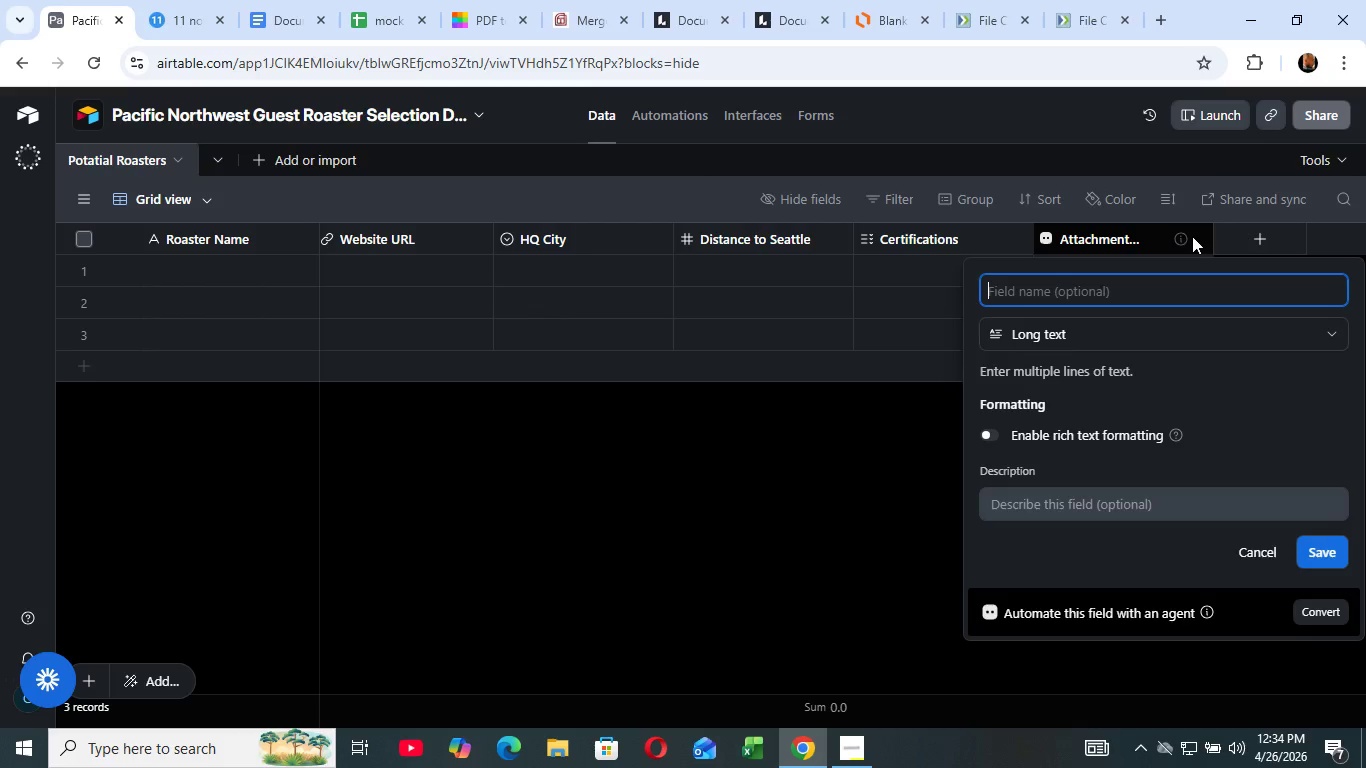 
type(WHOL)
 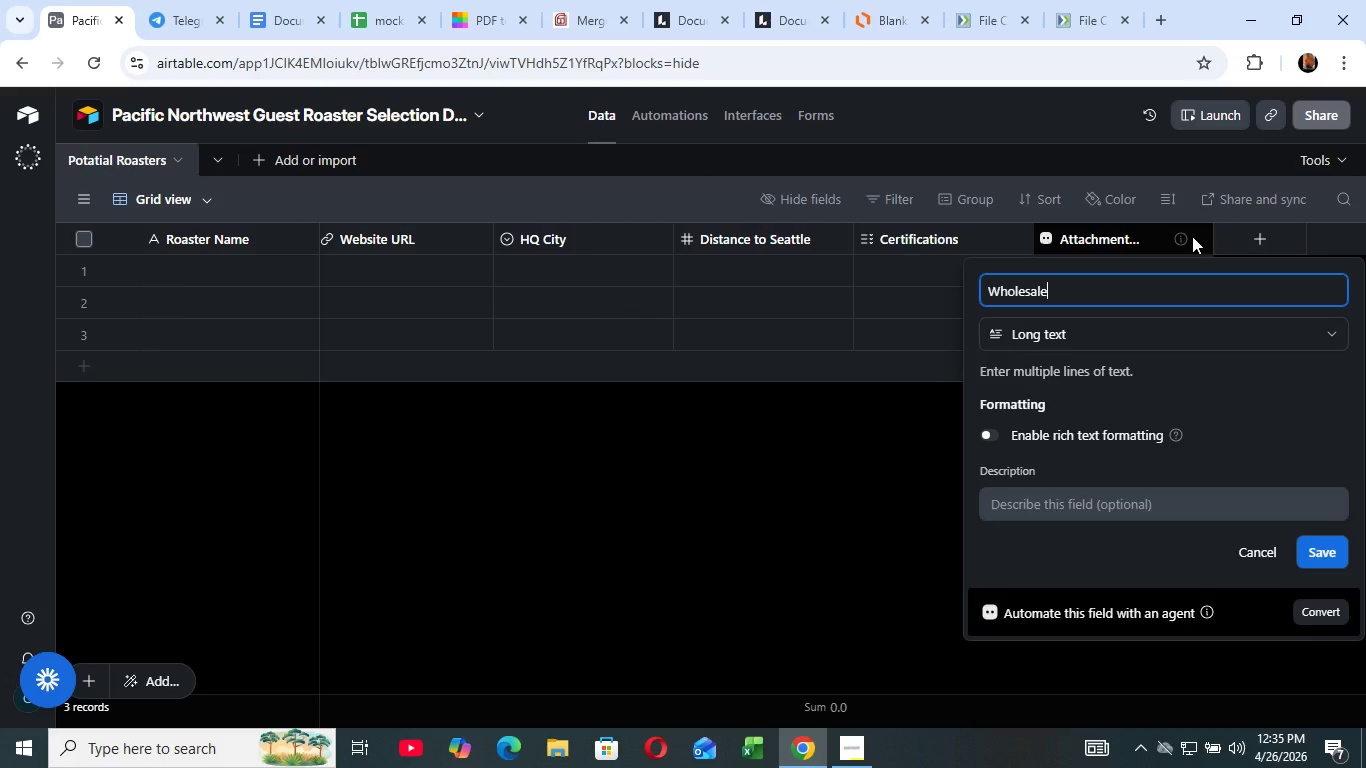 
type(esale)
 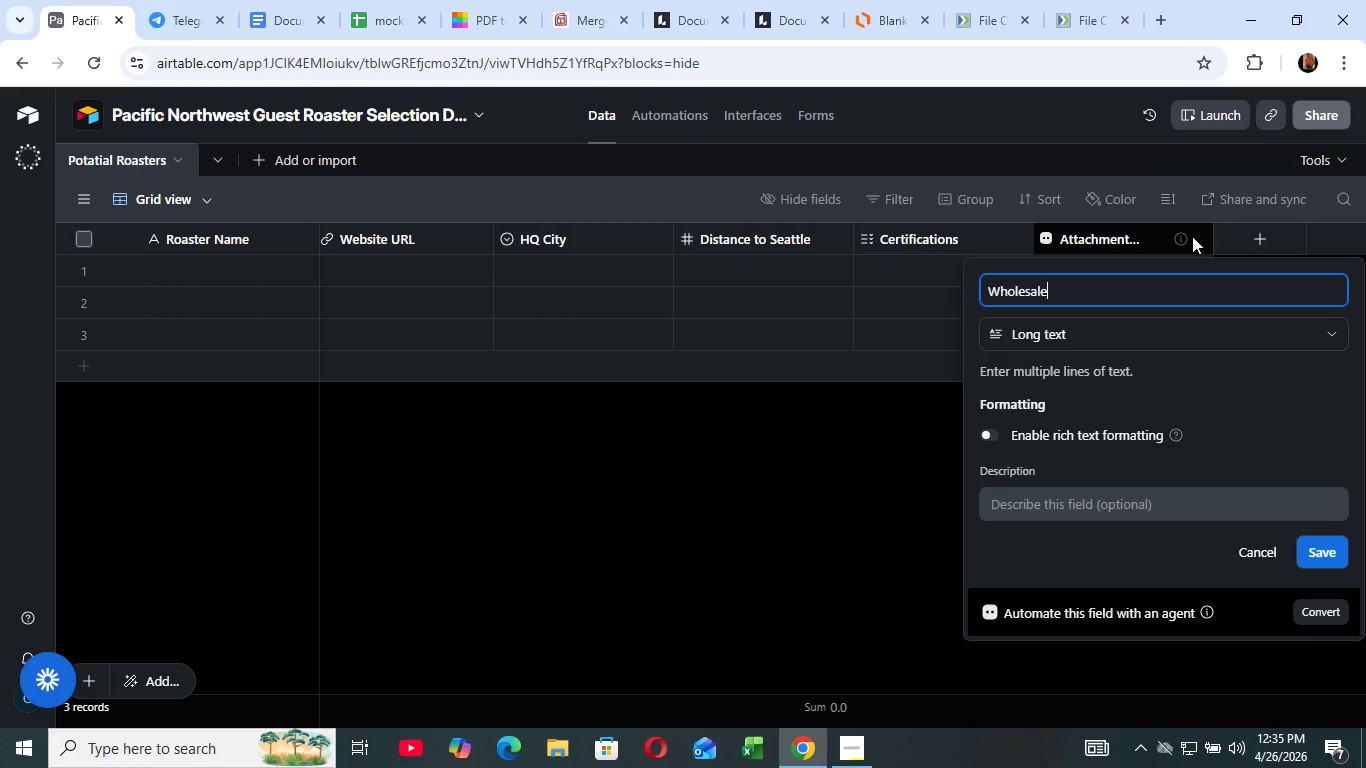 
wait(10.19)
 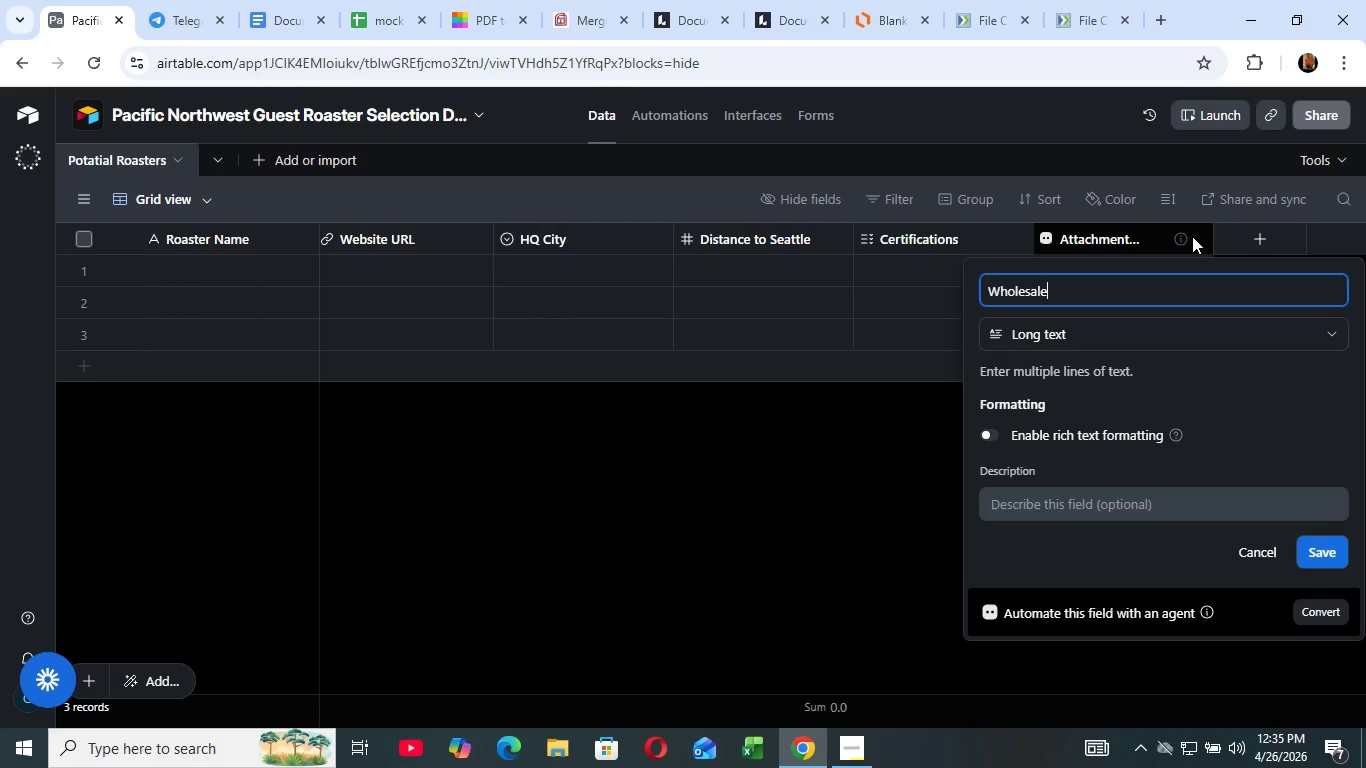 
type( PROgram)
 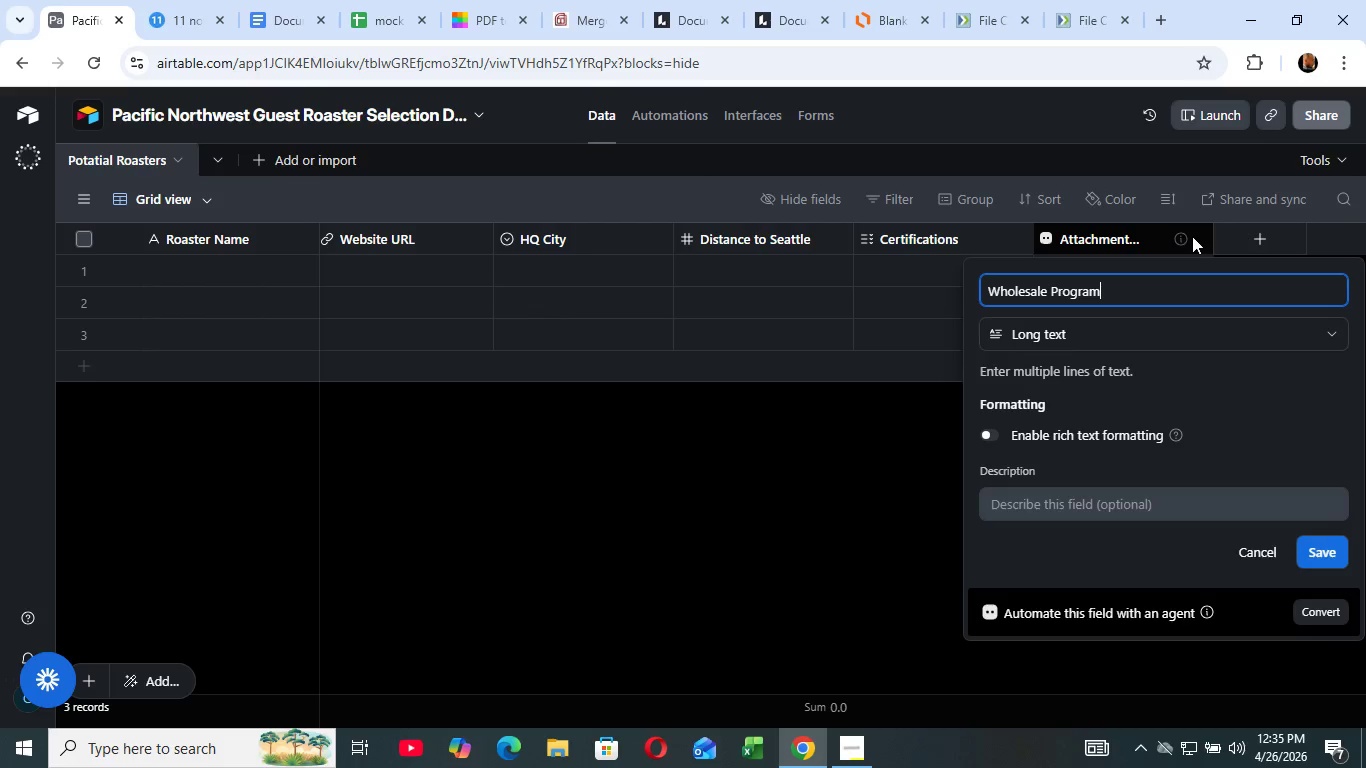 
wait(29.33)
 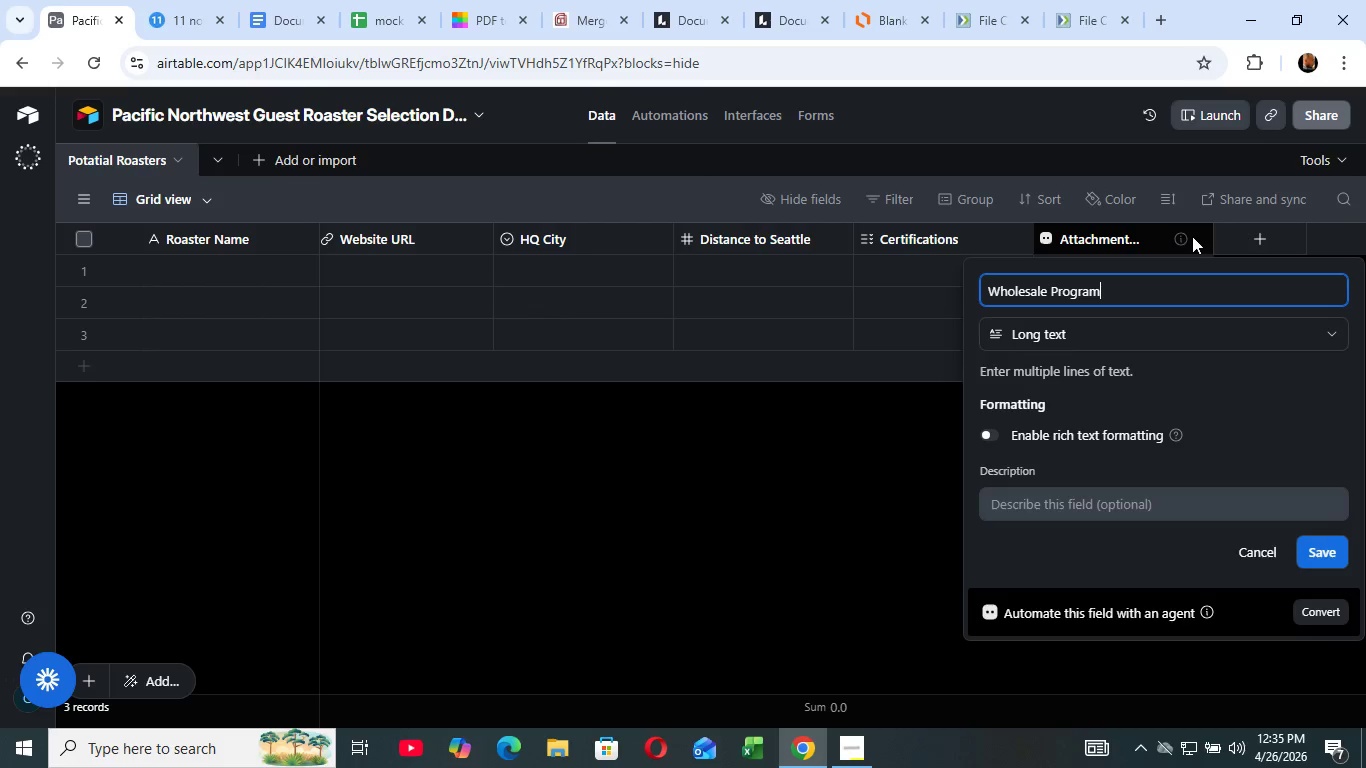 
key(M)
 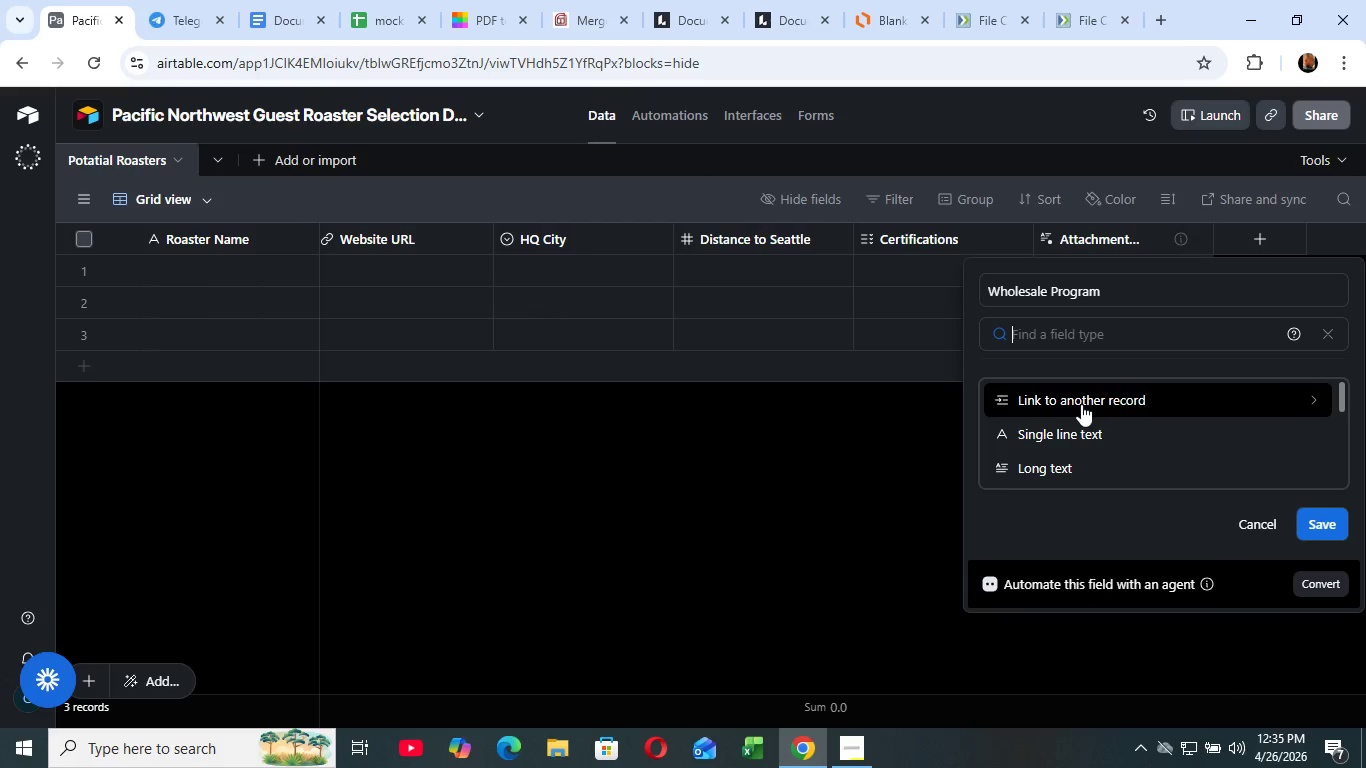 
key(Backspace)
 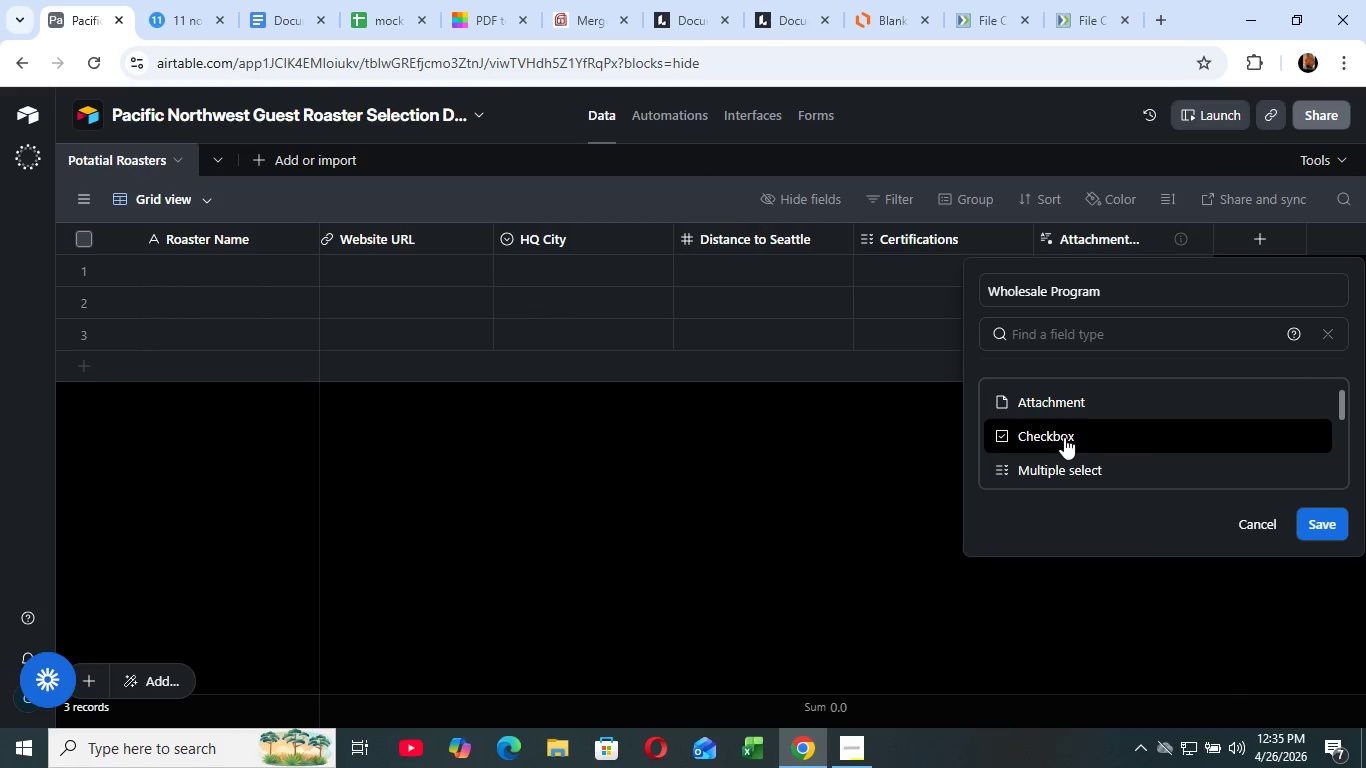 
left_click([1179, 331])
 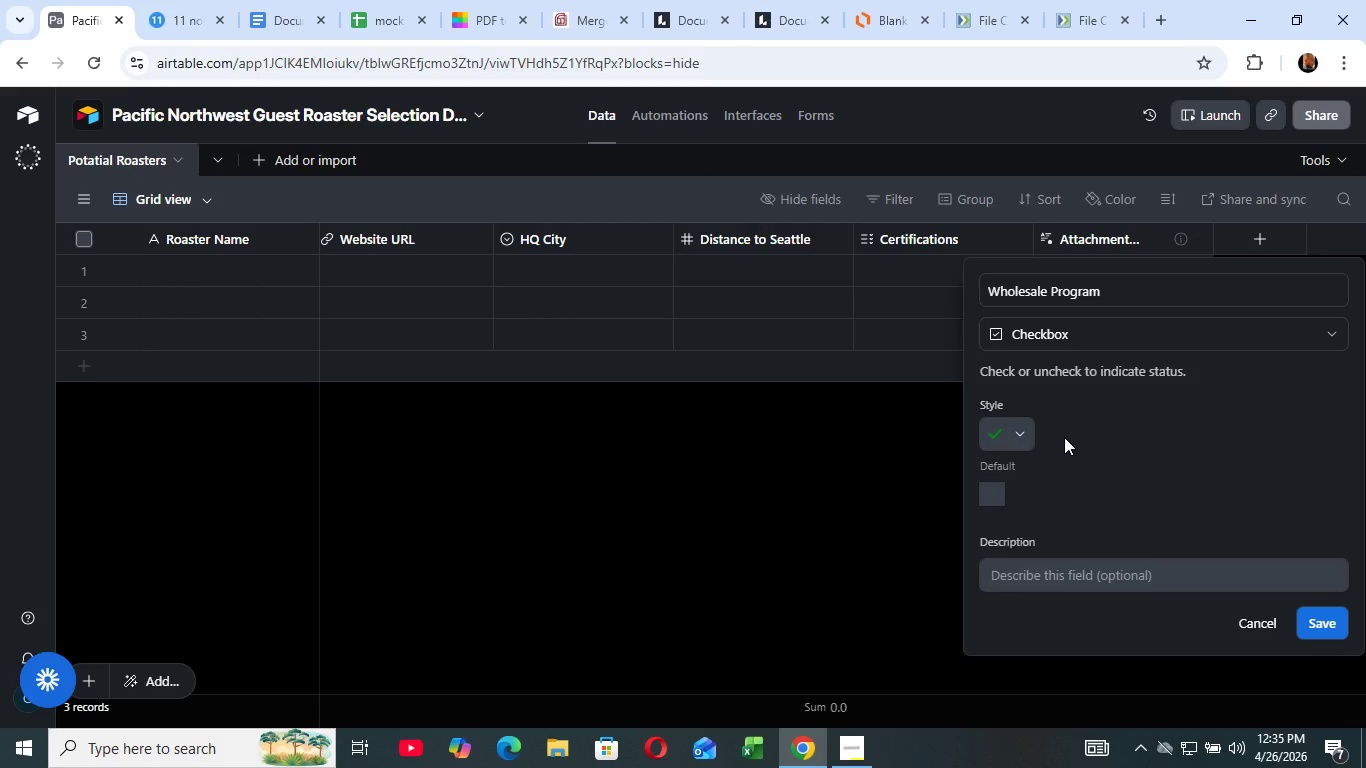 
scroll: coordinate [1081, 404], scroll_direction: down, amount: 1.0
 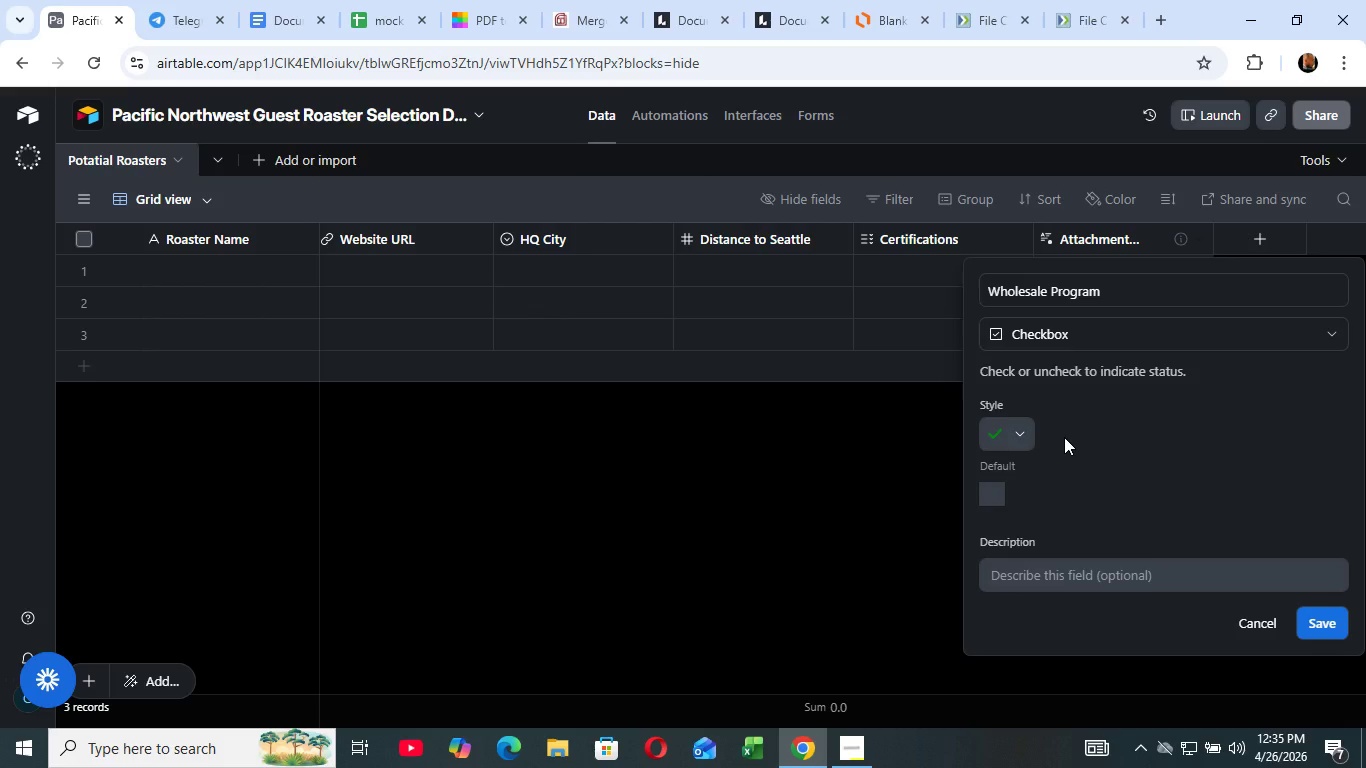 
left_click([1064, 437])
 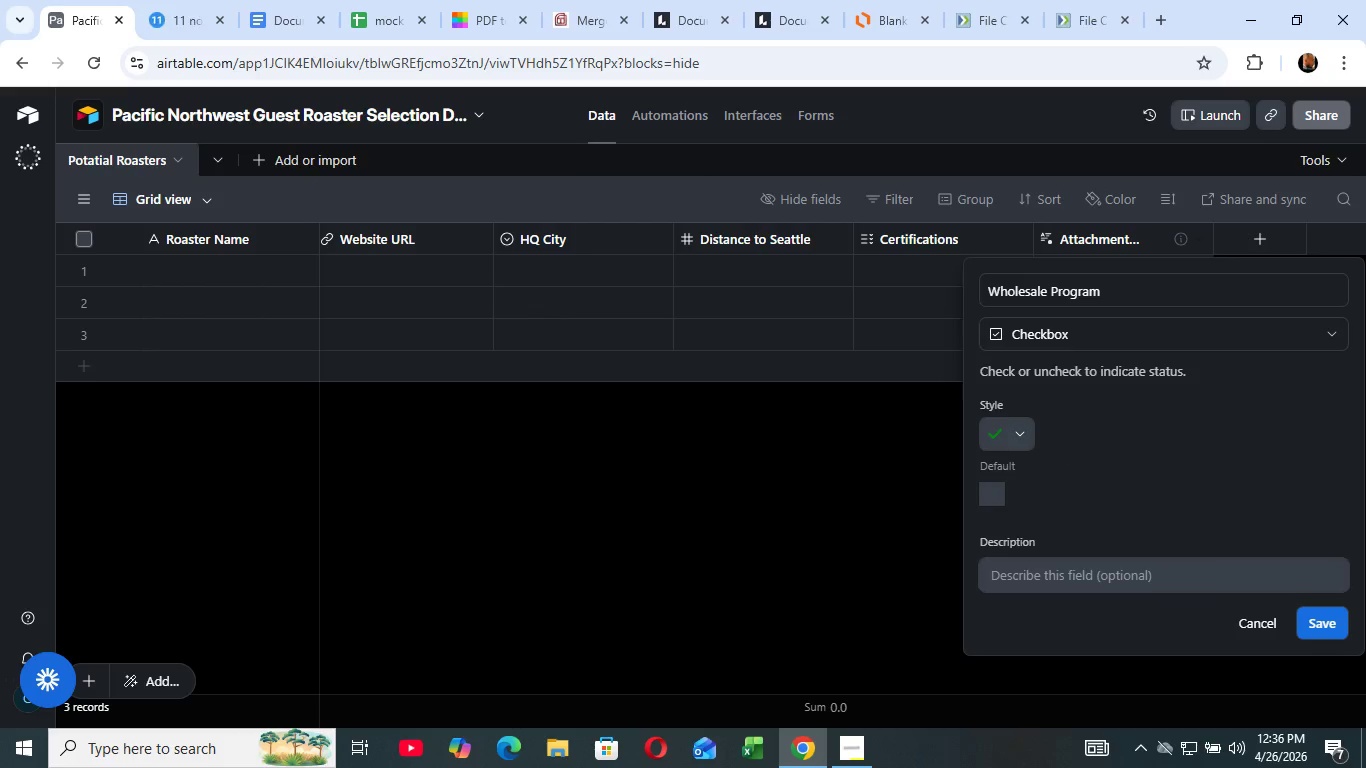 
wait(13.34)
 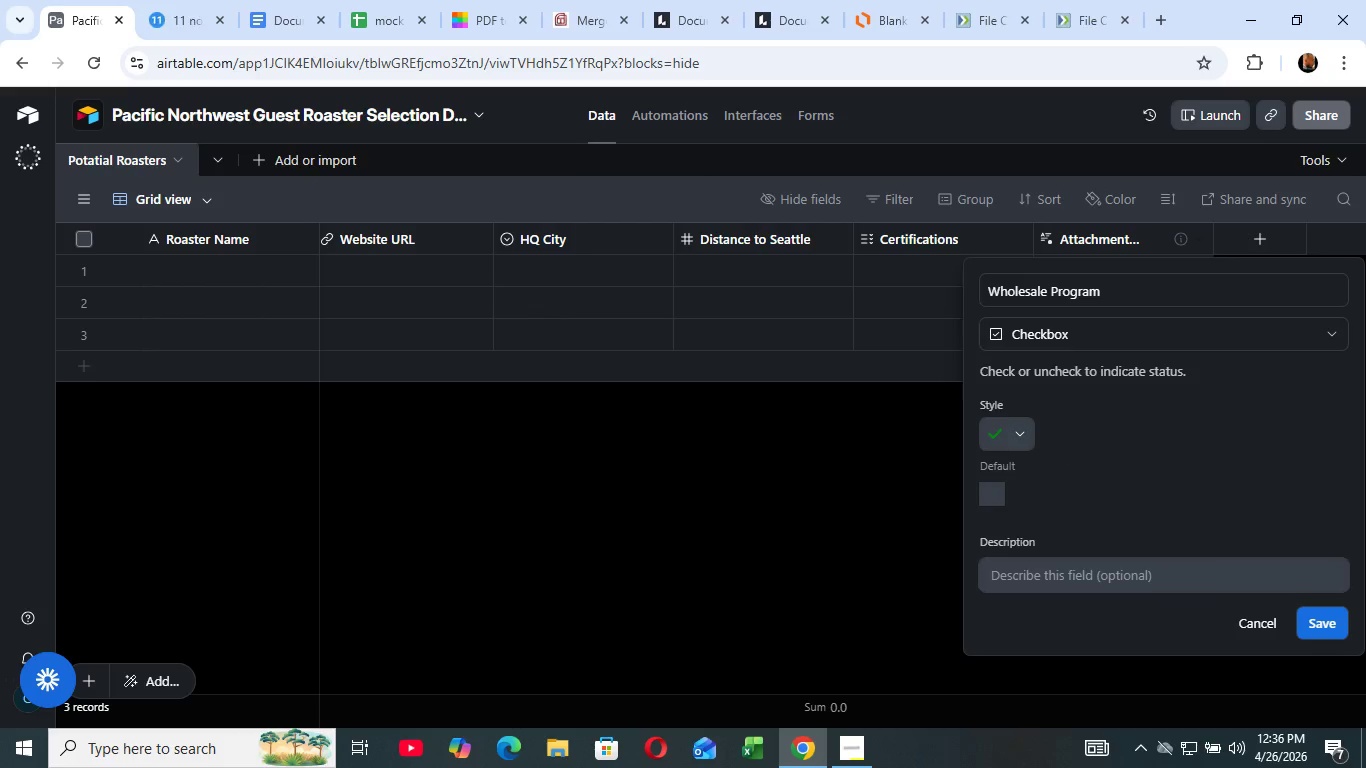 
left_click([1319, 619])
 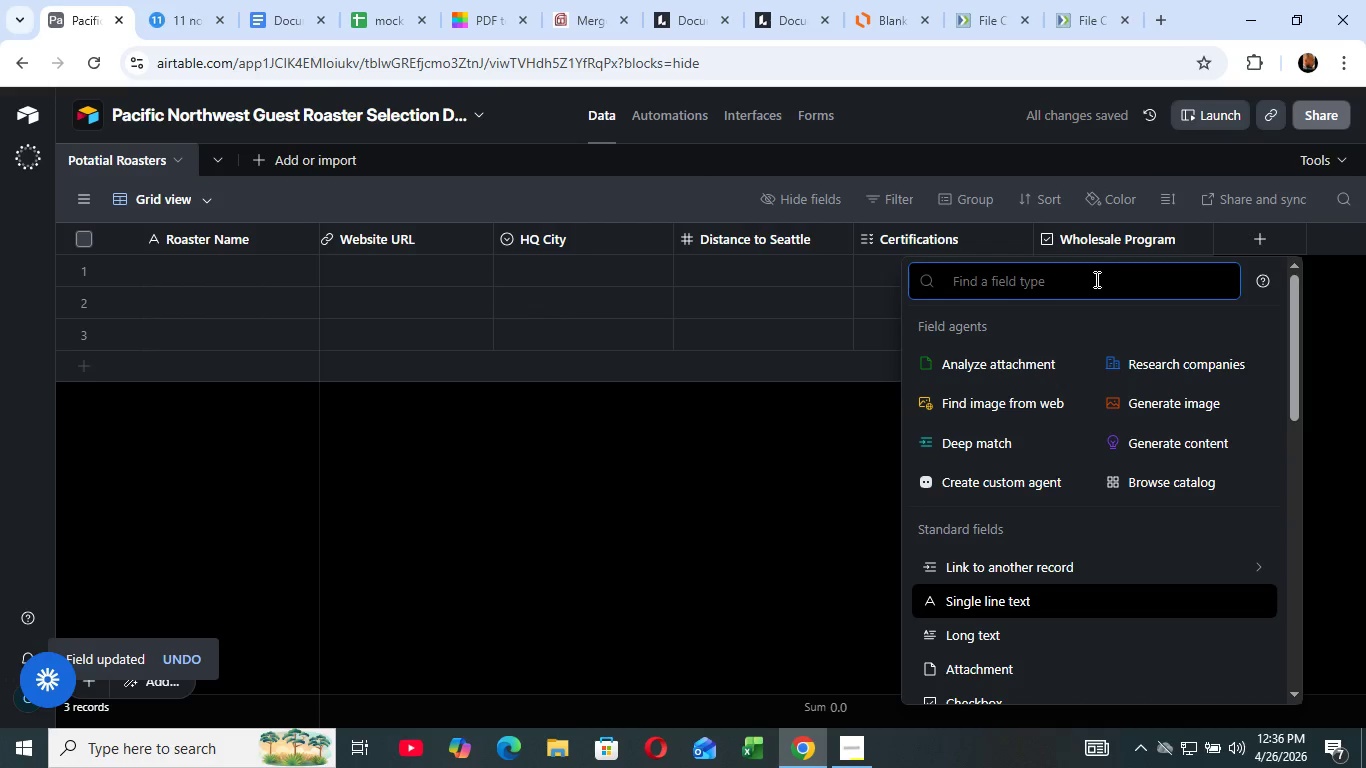 
left_click([1248, 242])
 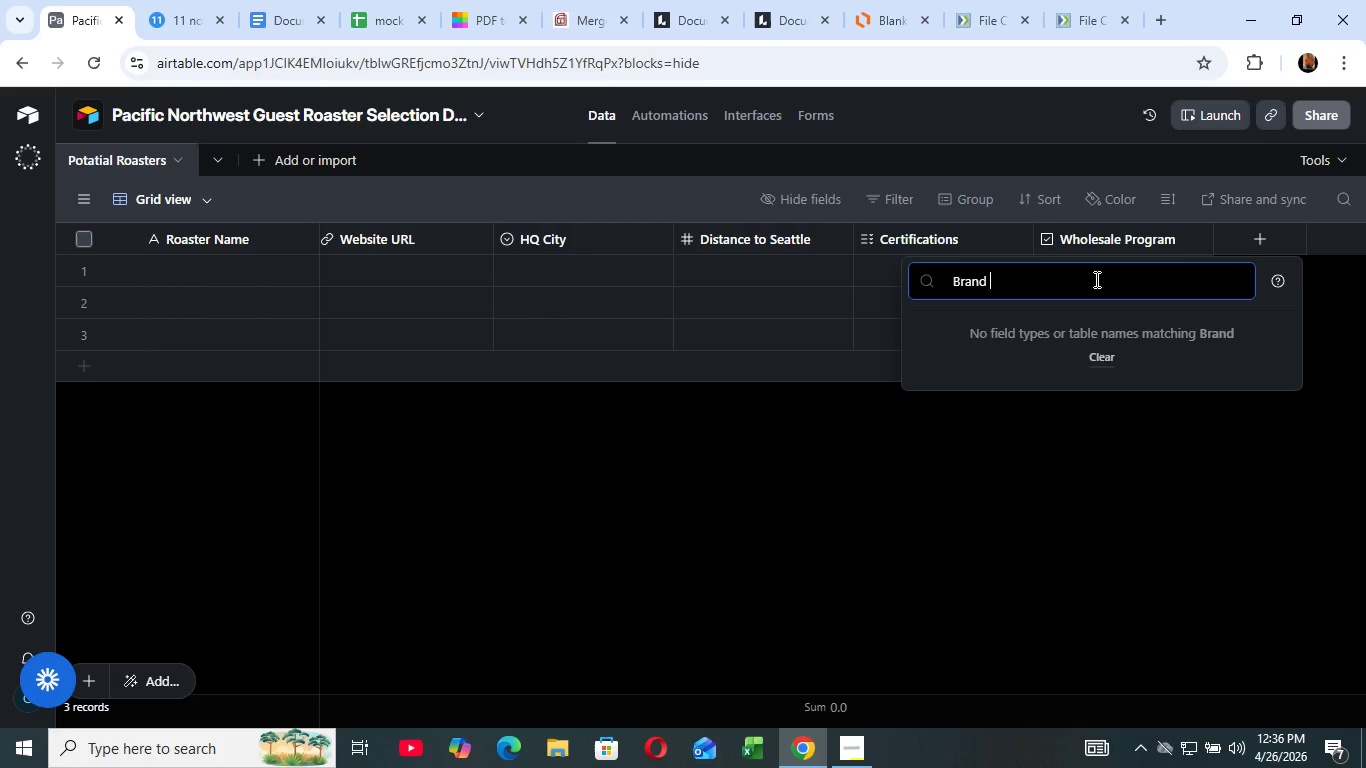 
type(Brand Assets)
 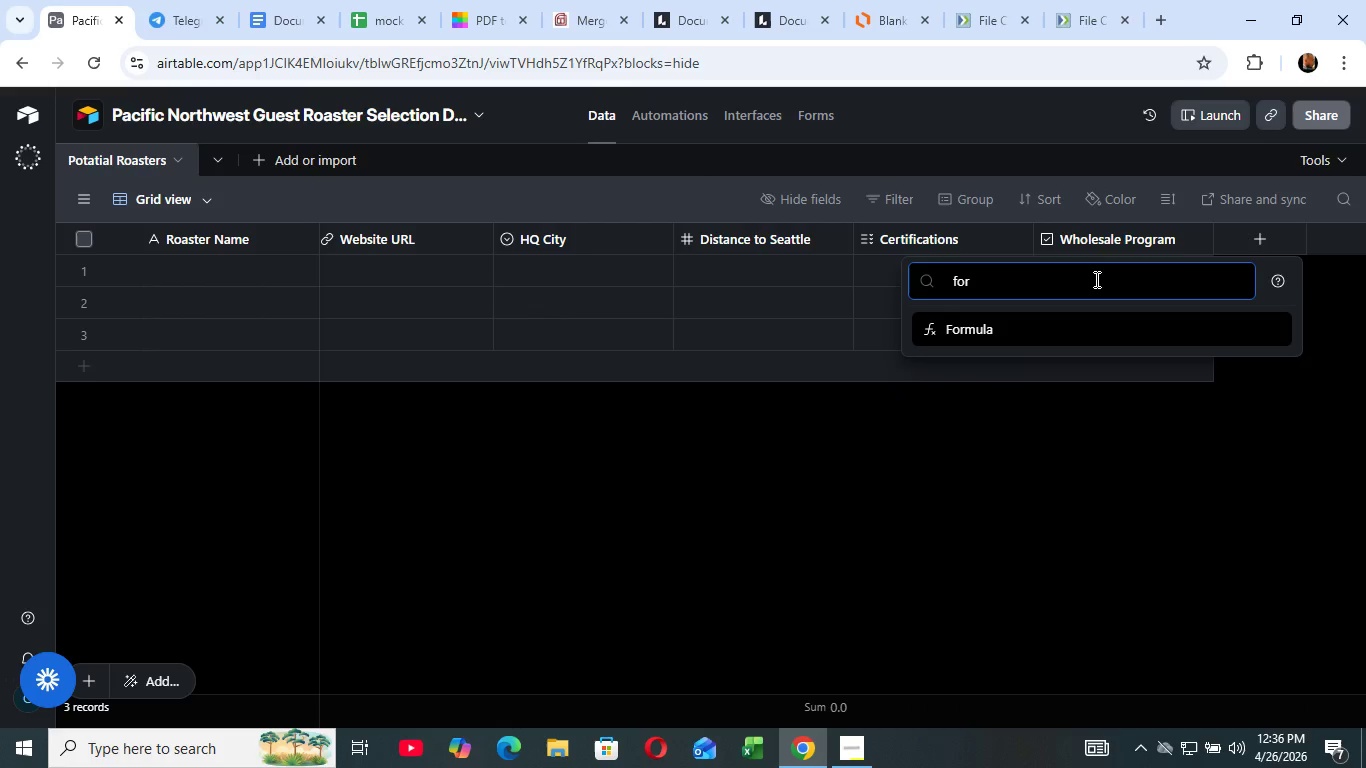 
hold_key(key=Backspace, duration=1.26)
 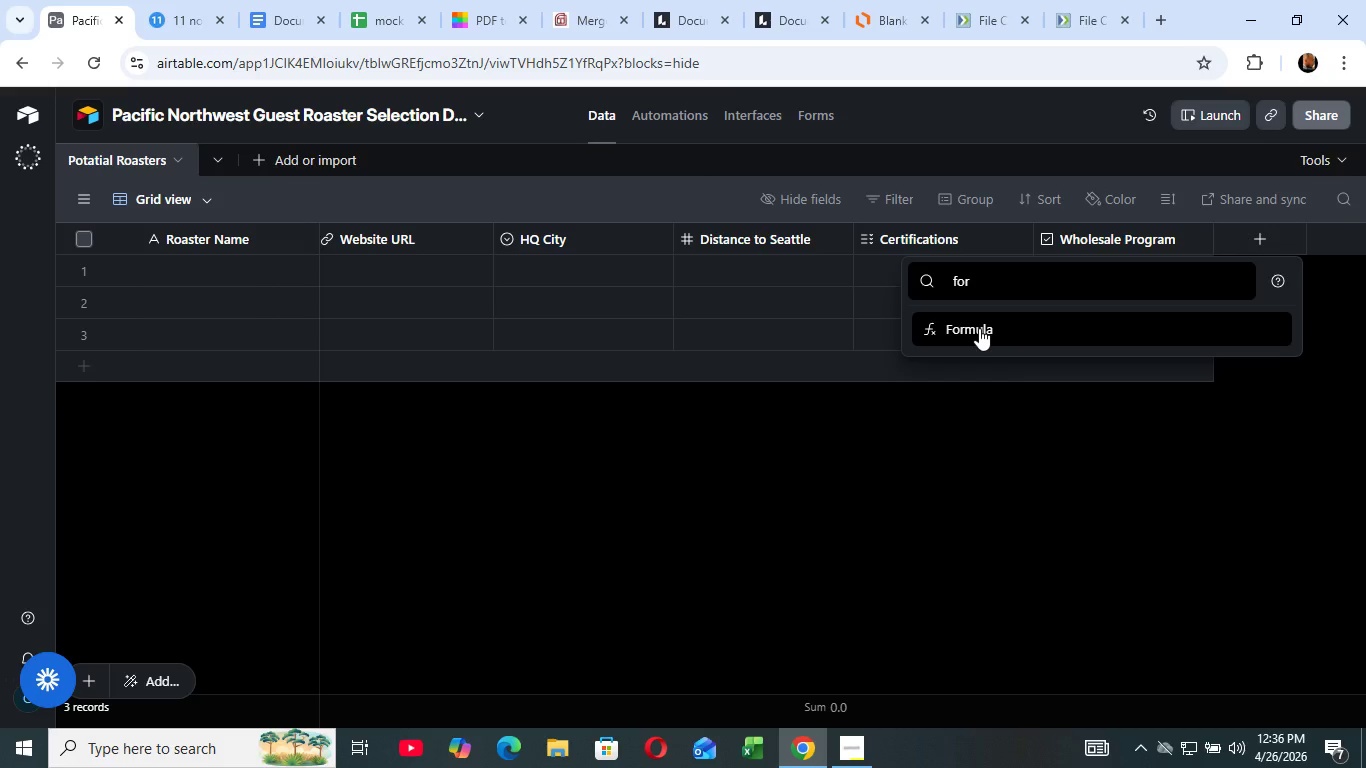 
type(for)
 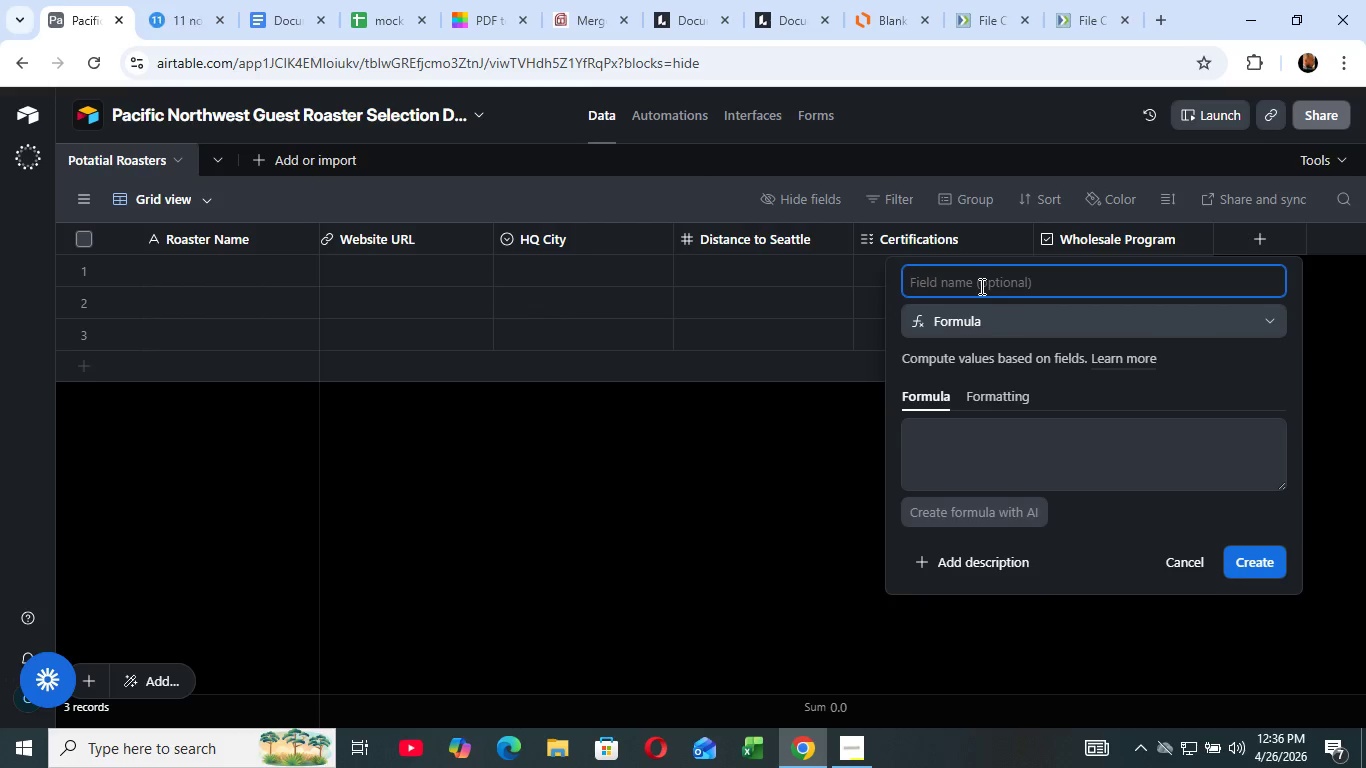 
left_click([979, 328])
 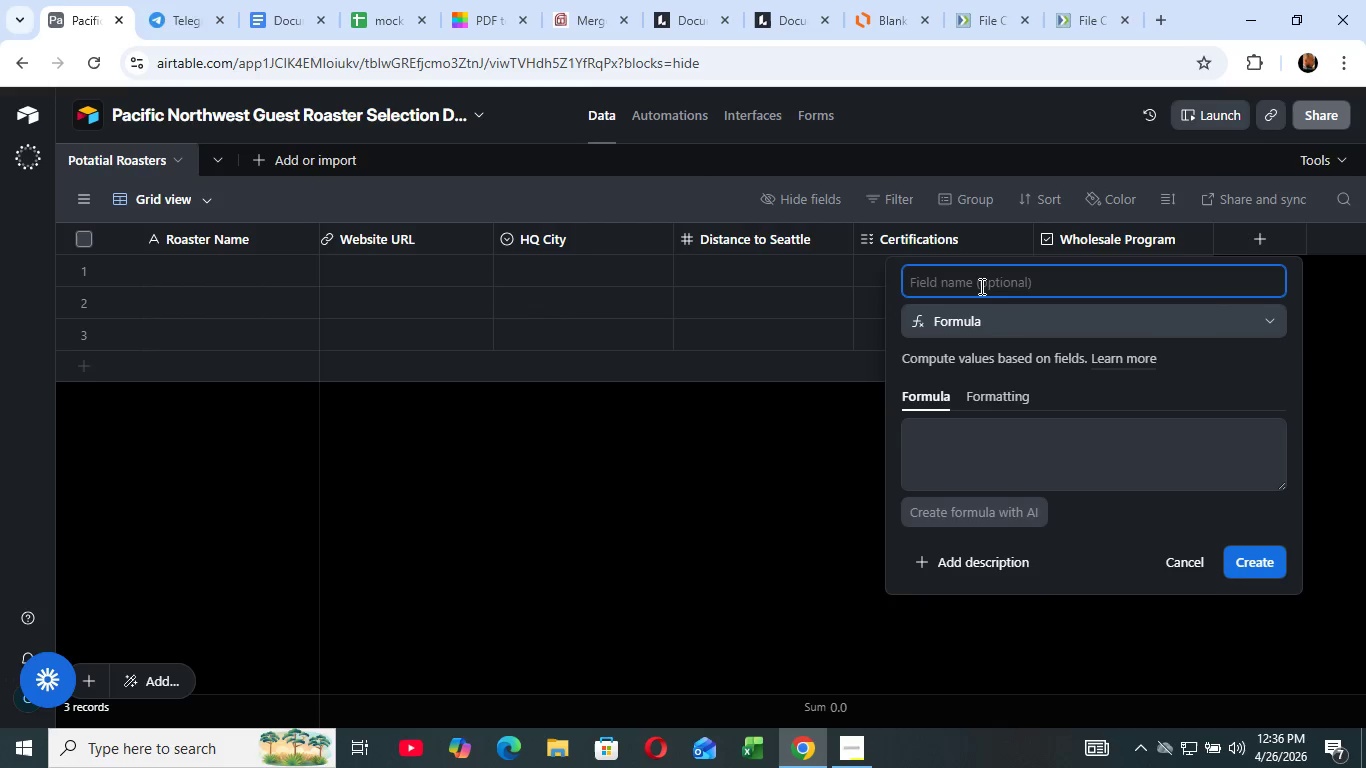 
left_click([981, 286])
 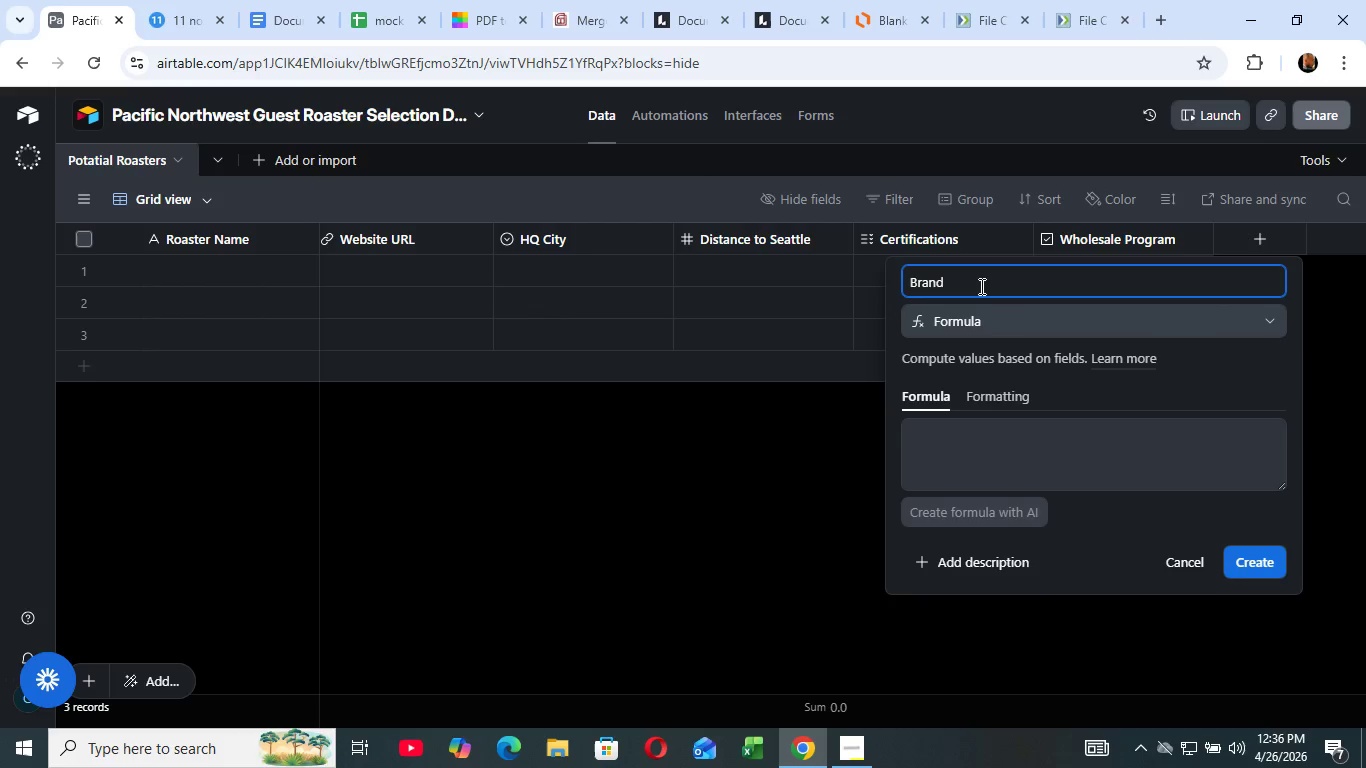 
type(brand ASSets)
 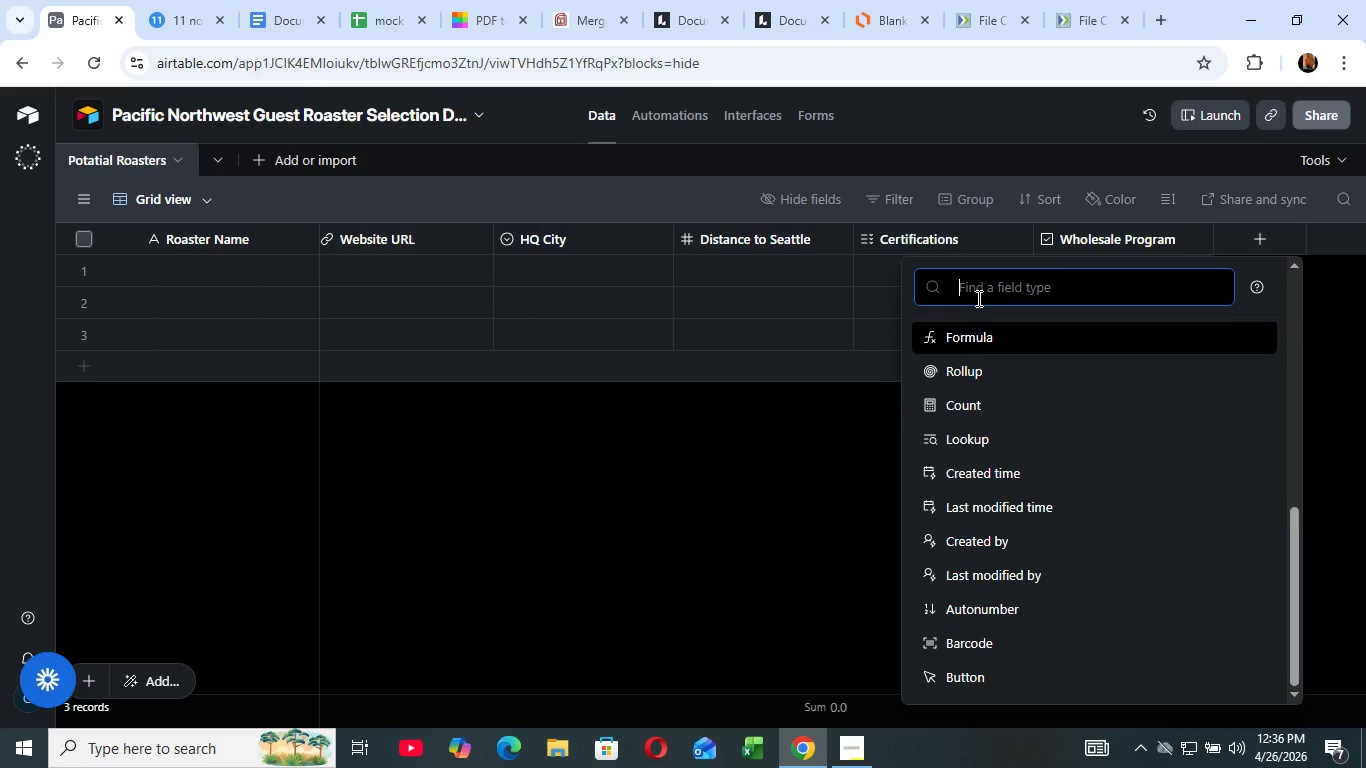 
left_click([969, 331])
 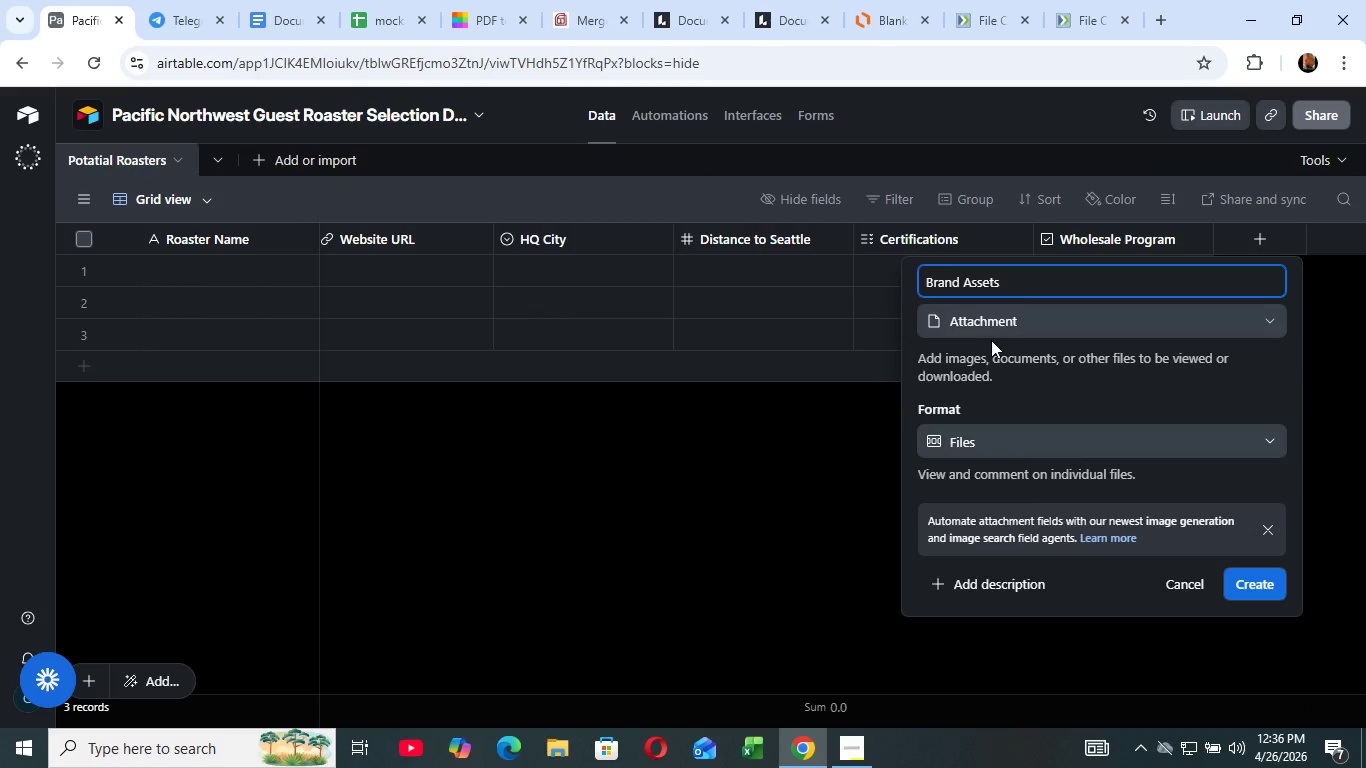 
type(at)
 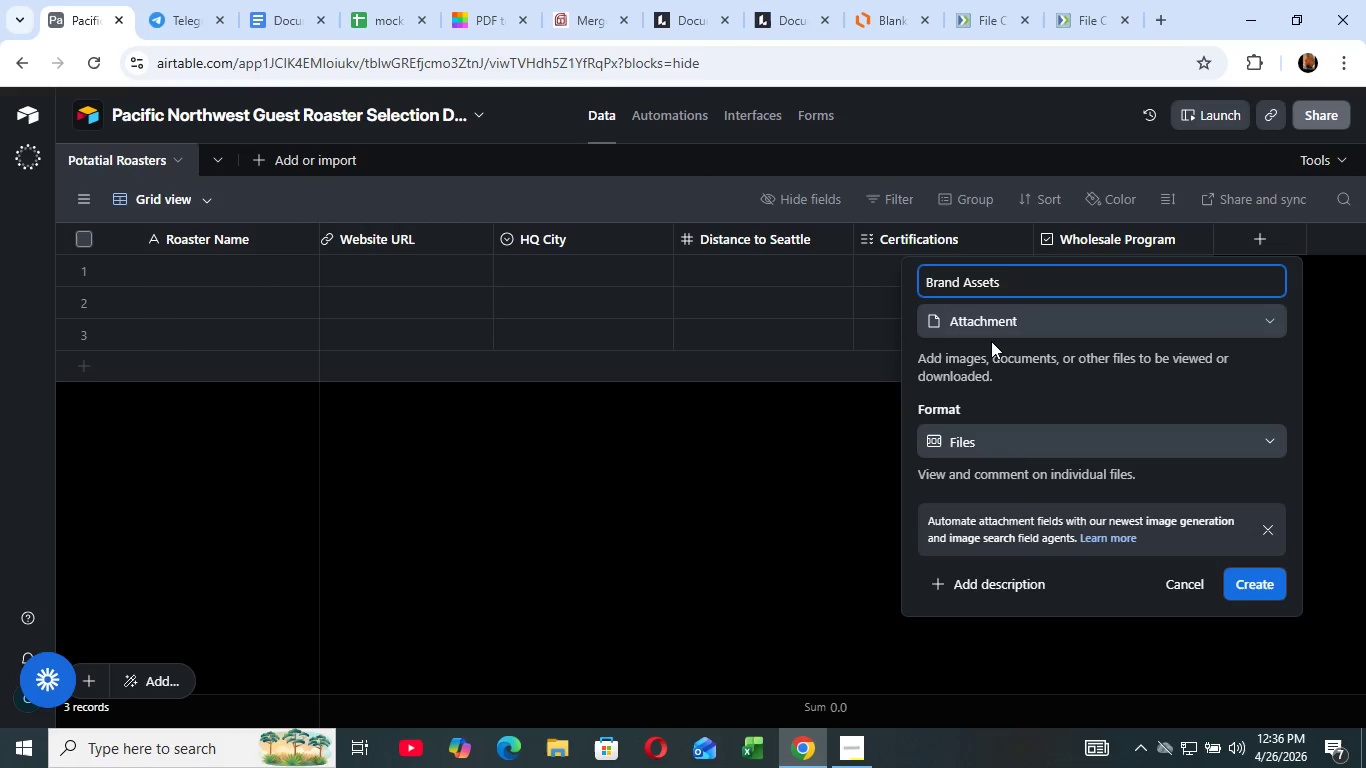 
left_click([991, 340])
 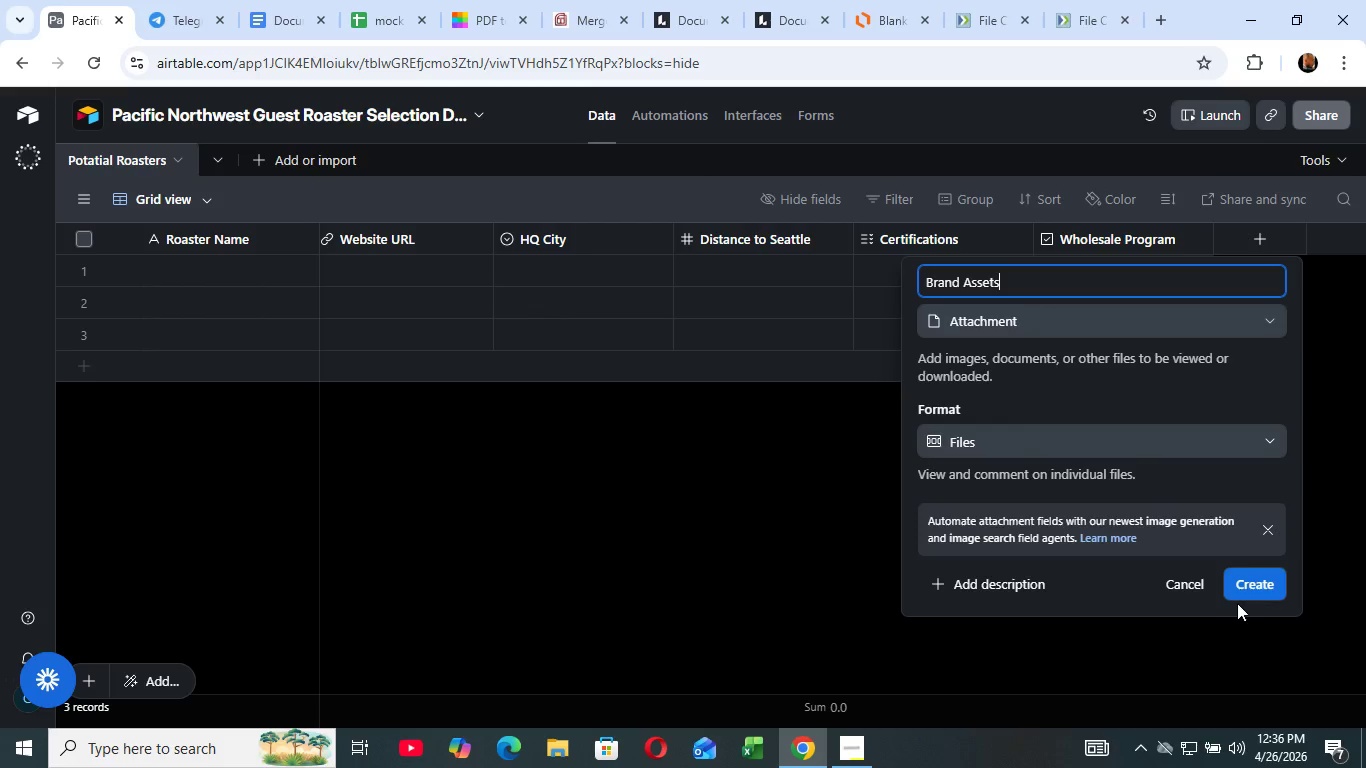 
mouse_move([1013, 360])
 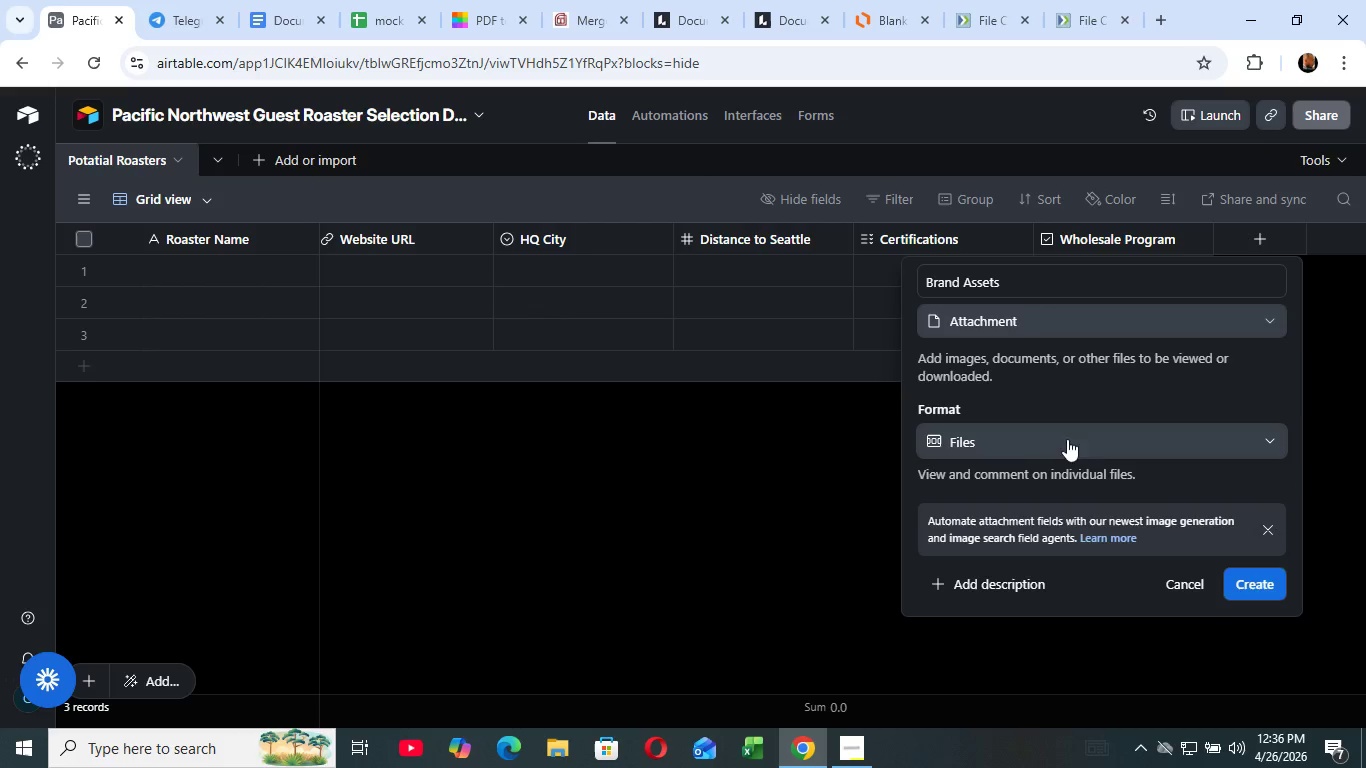 
left_click([1066, 448])
 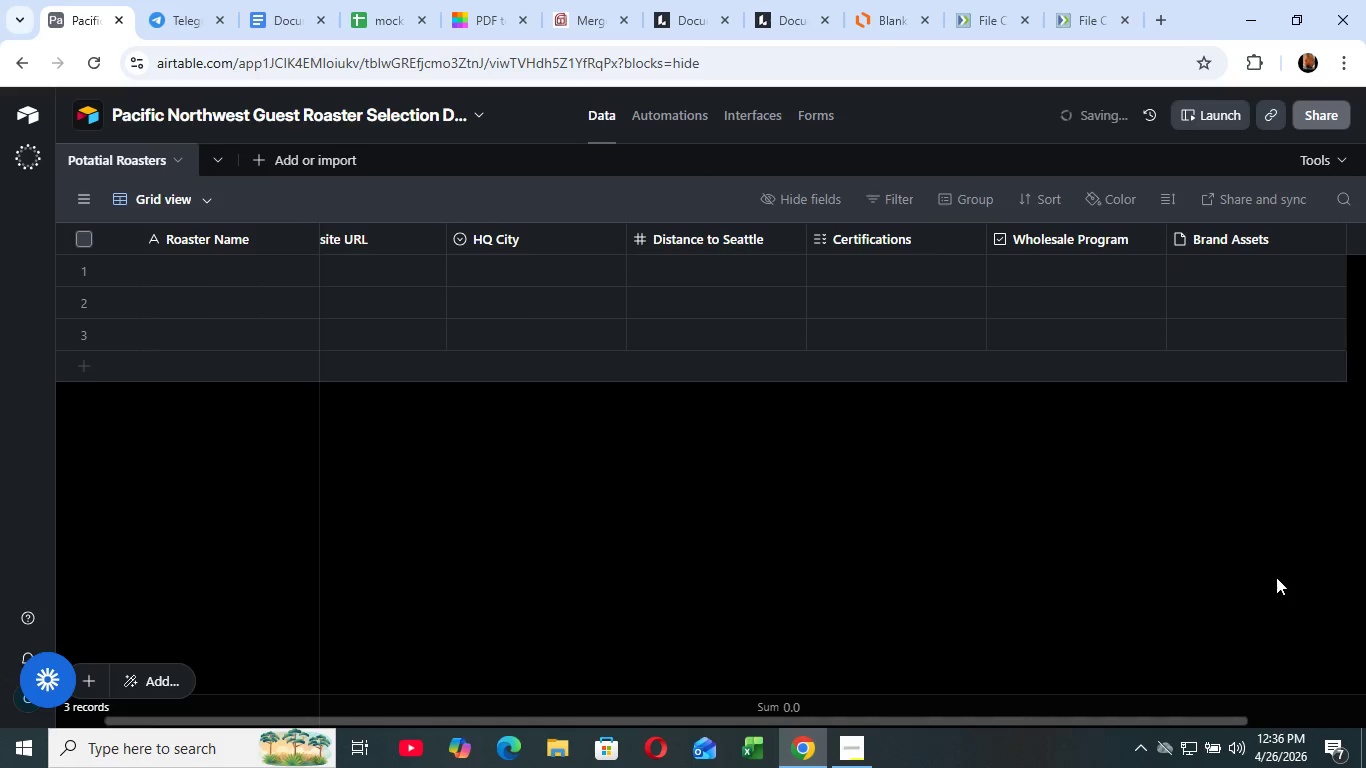 
left_click([1067, 440])
 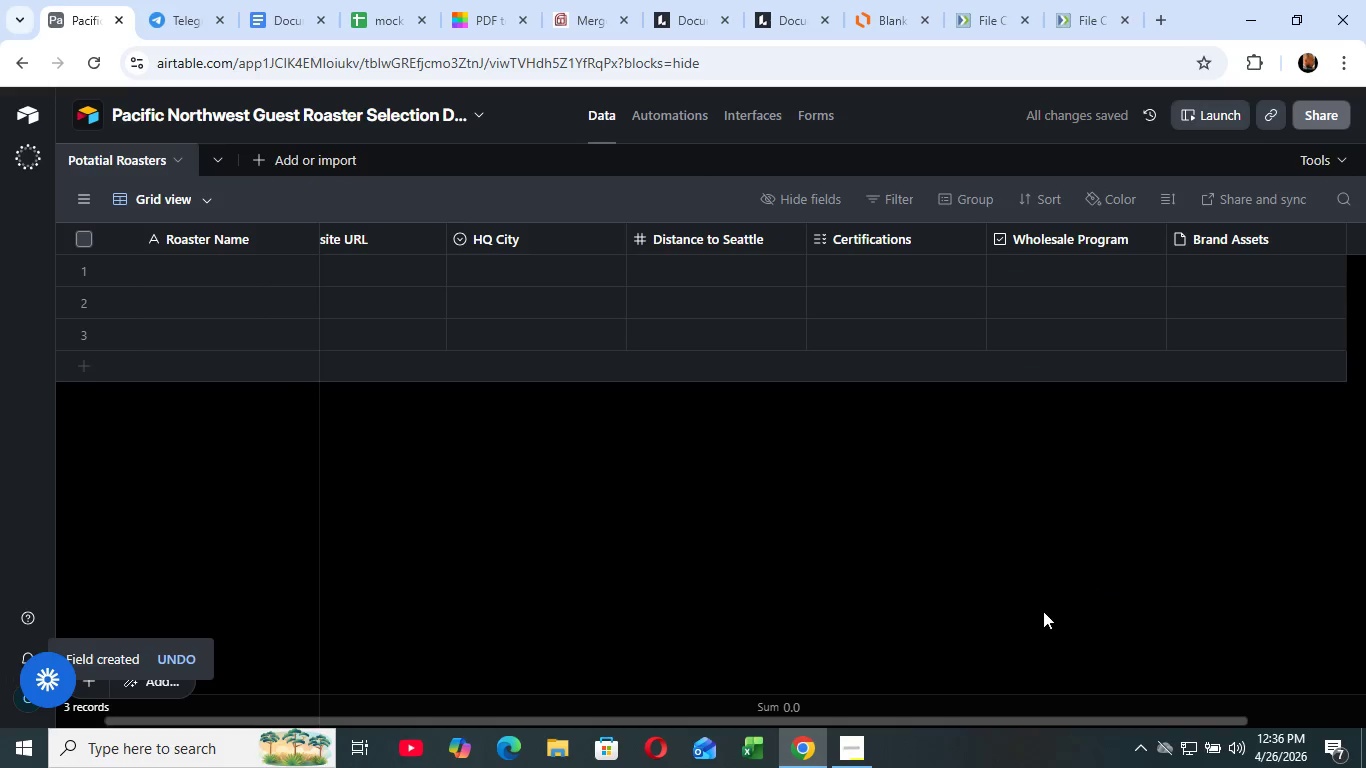 
left_click([1276, 577])
 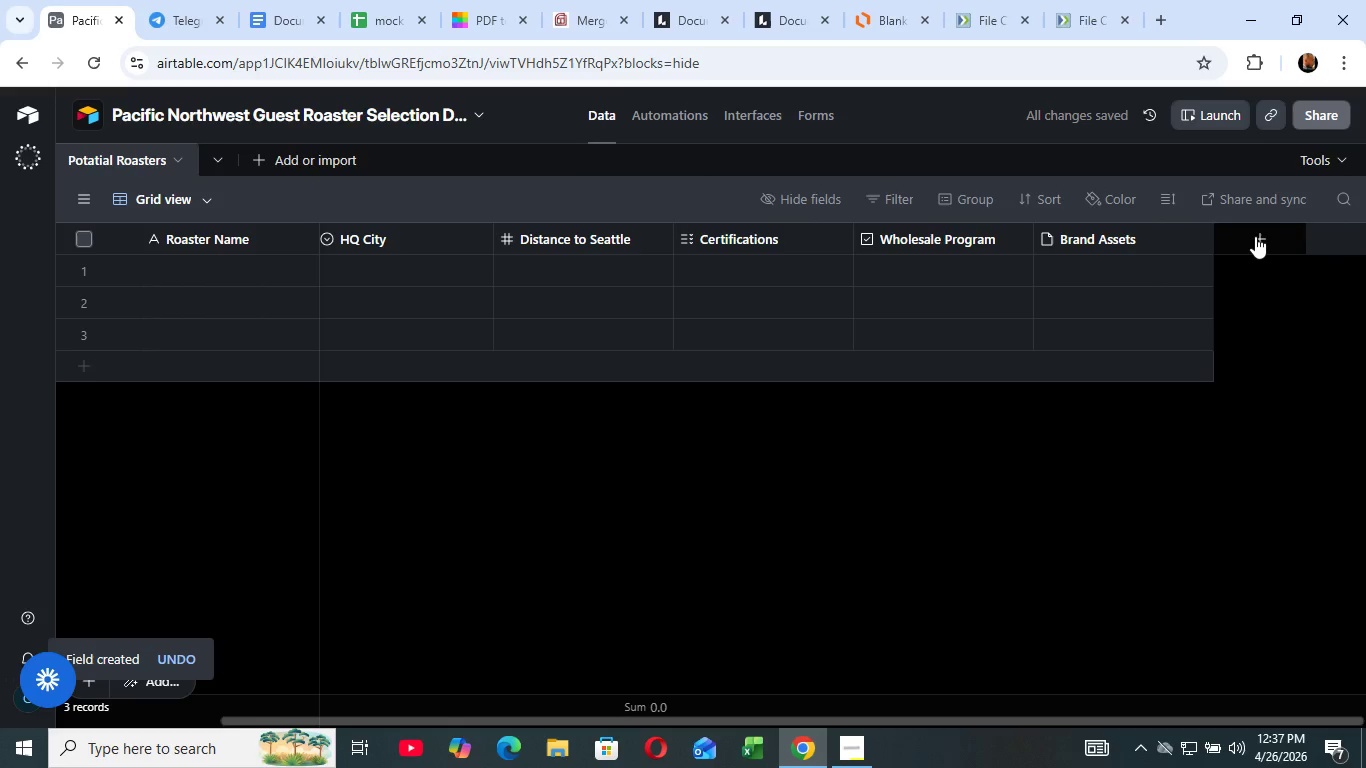 
left_click_drag(start_coordinate=[1013, 719], to_coordinate=[1241, 733])
 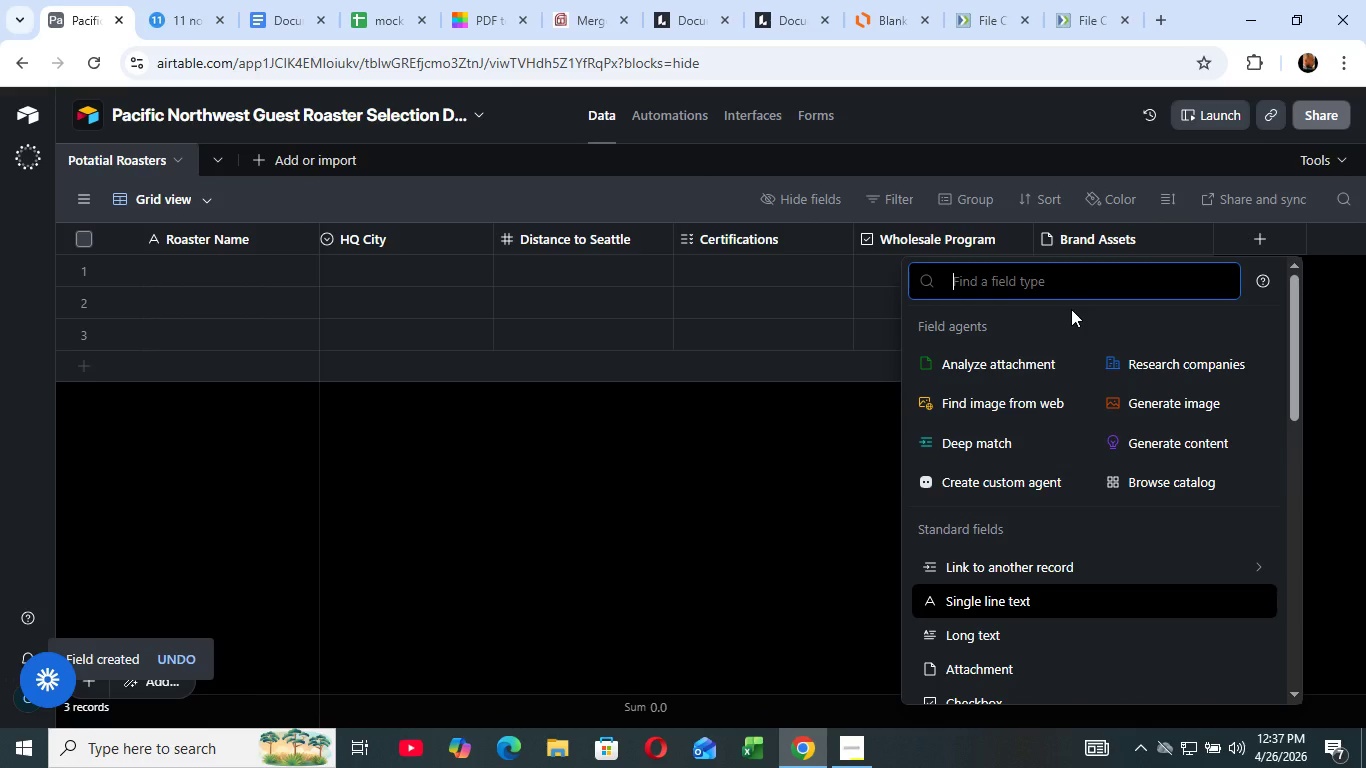 
left_click([1255, 236])
 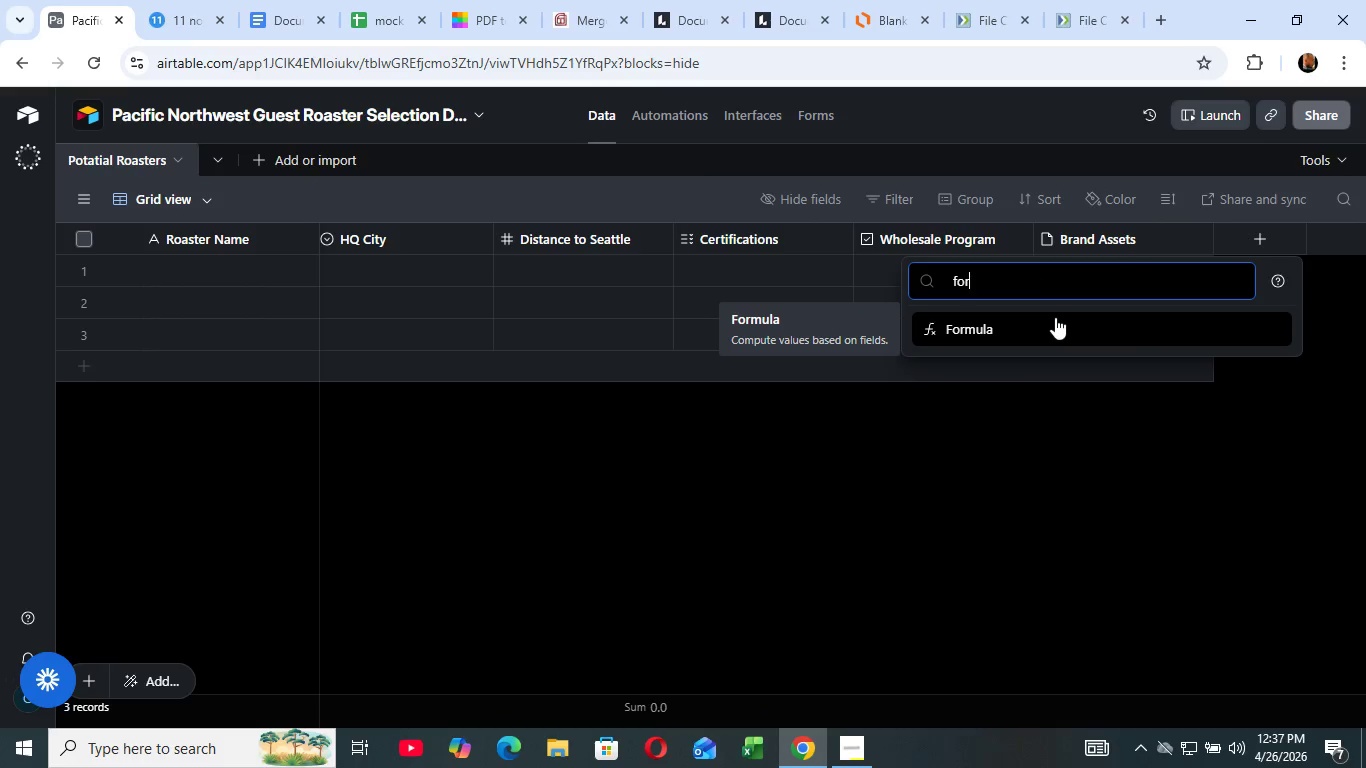 
type(for)
 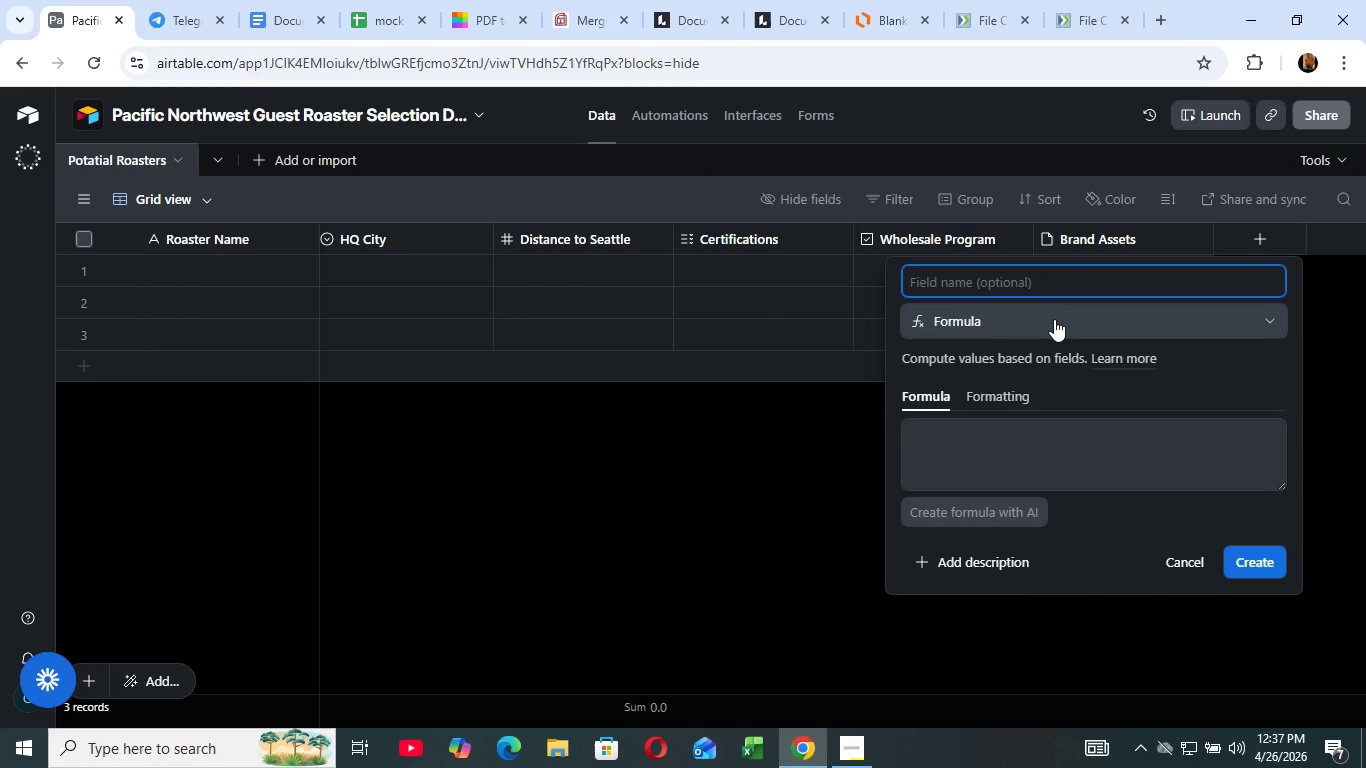 
wait(5.56)
 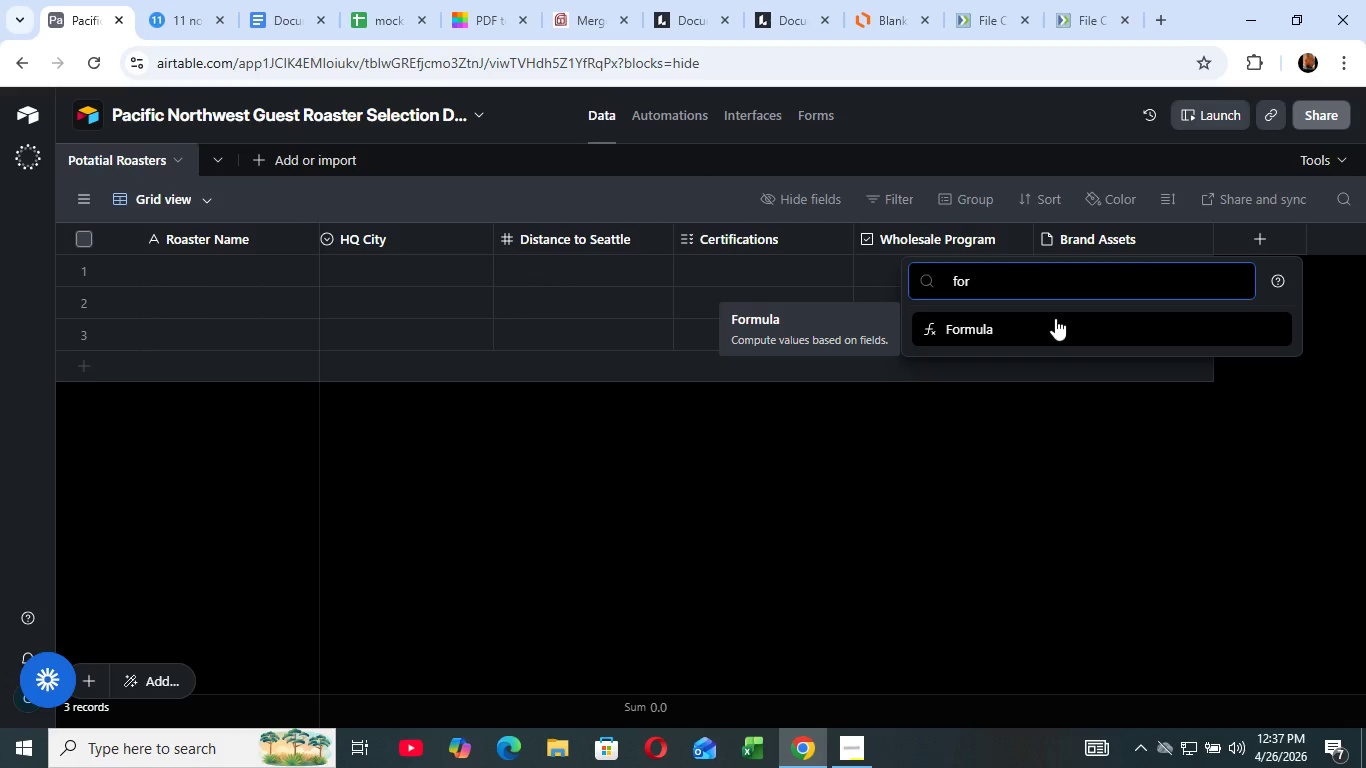 
left_click([1055, 318])
 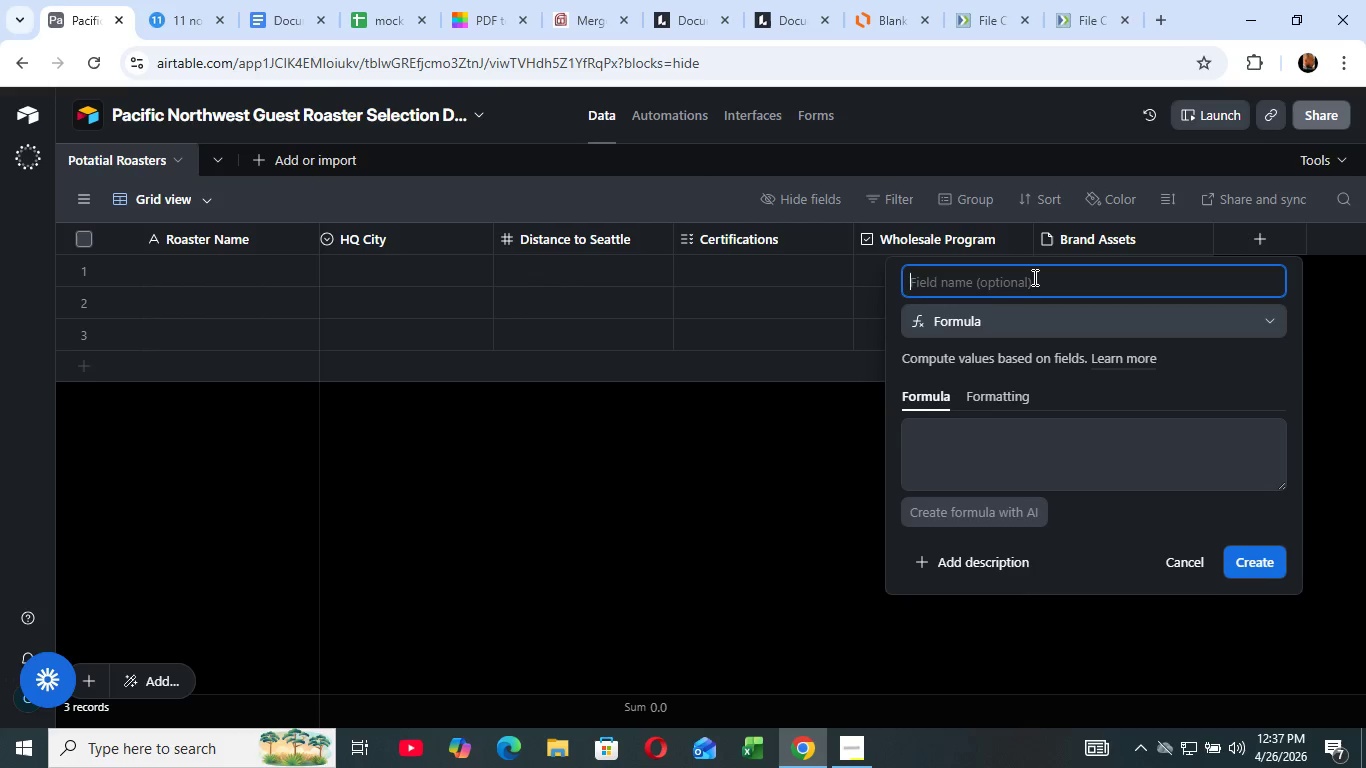 
wait(16.0)
 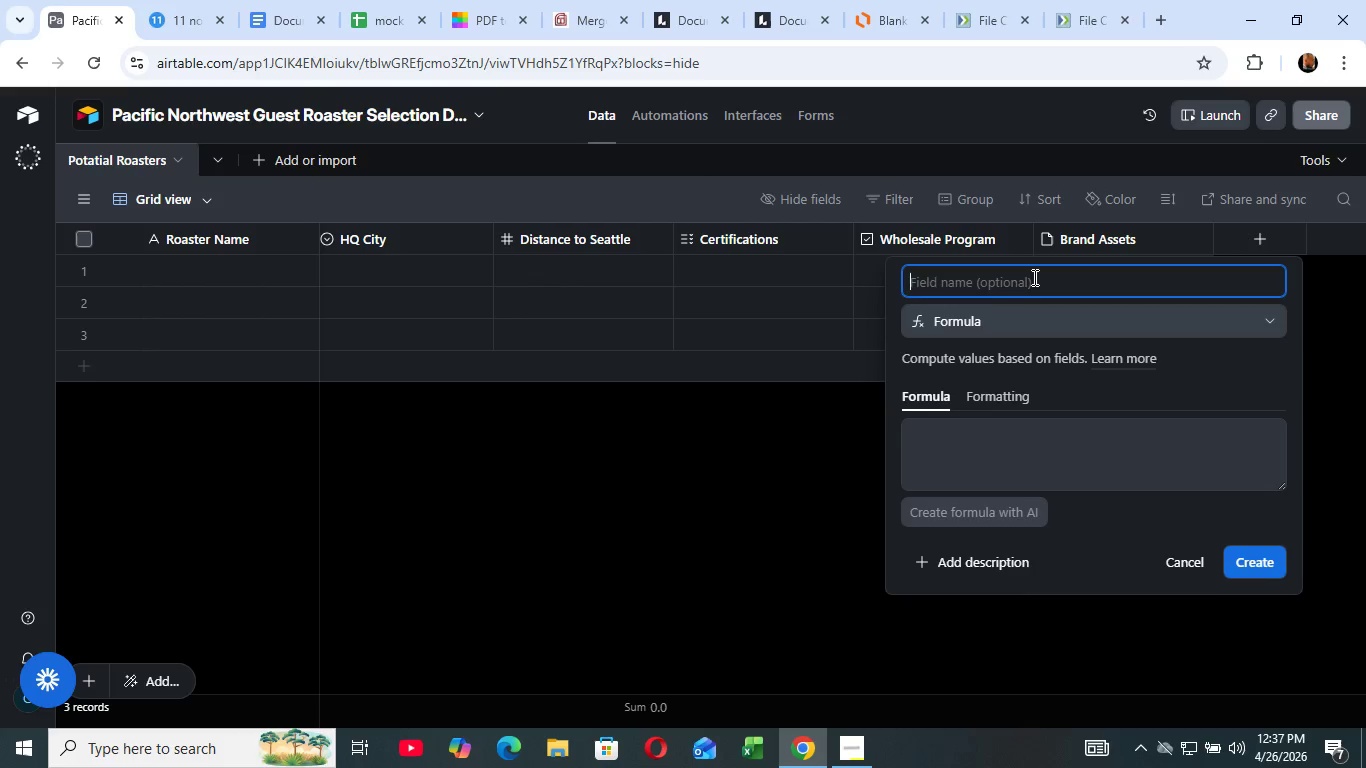 
type(PRIOrity Score)
 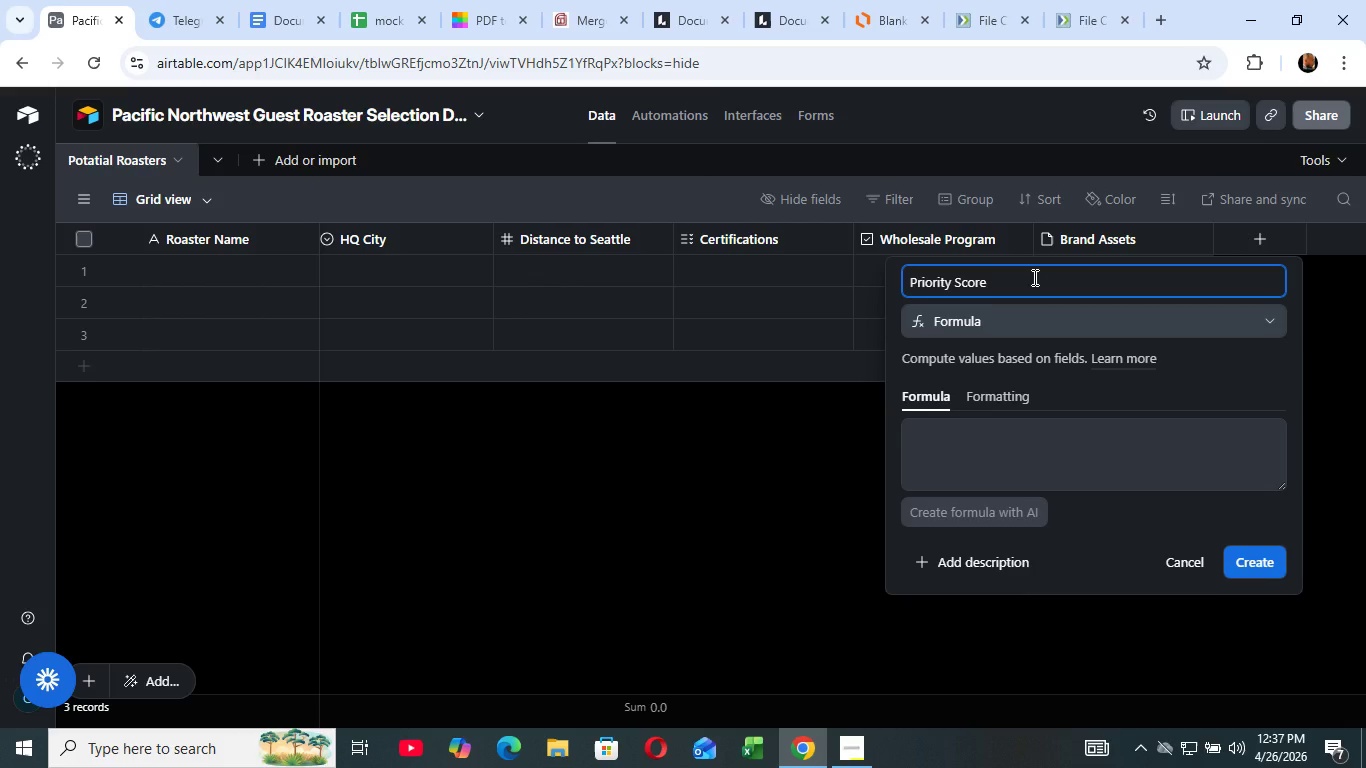 
wait(13.03)
 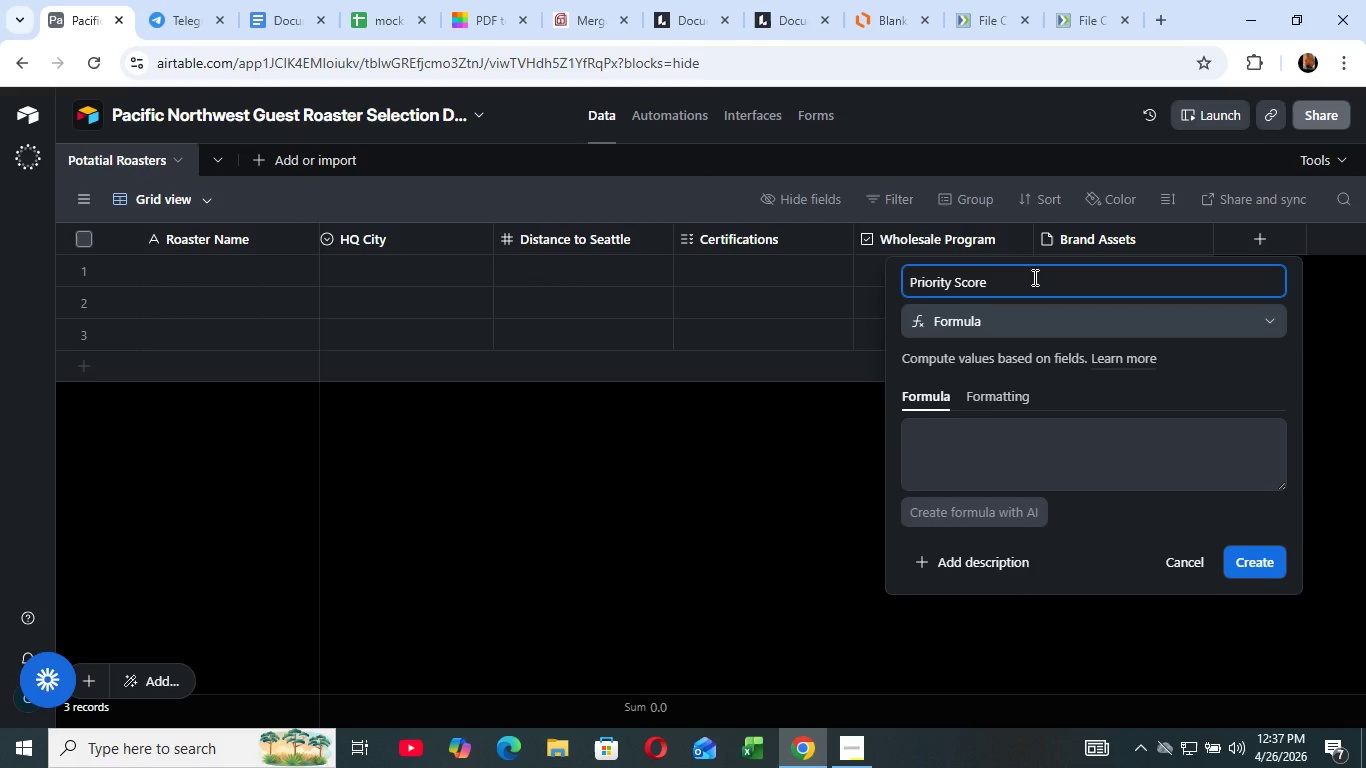 
left_click([1045, 463])
 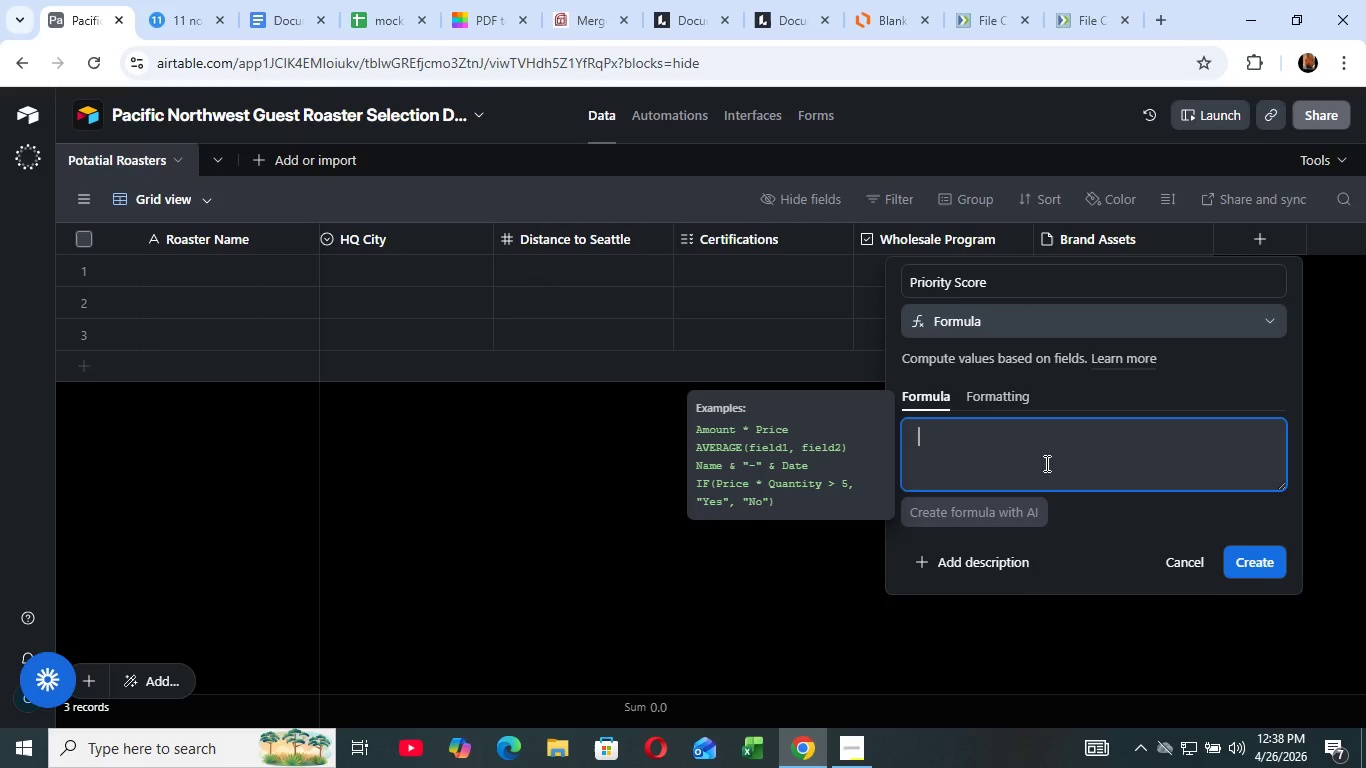 
wait(28.98)
 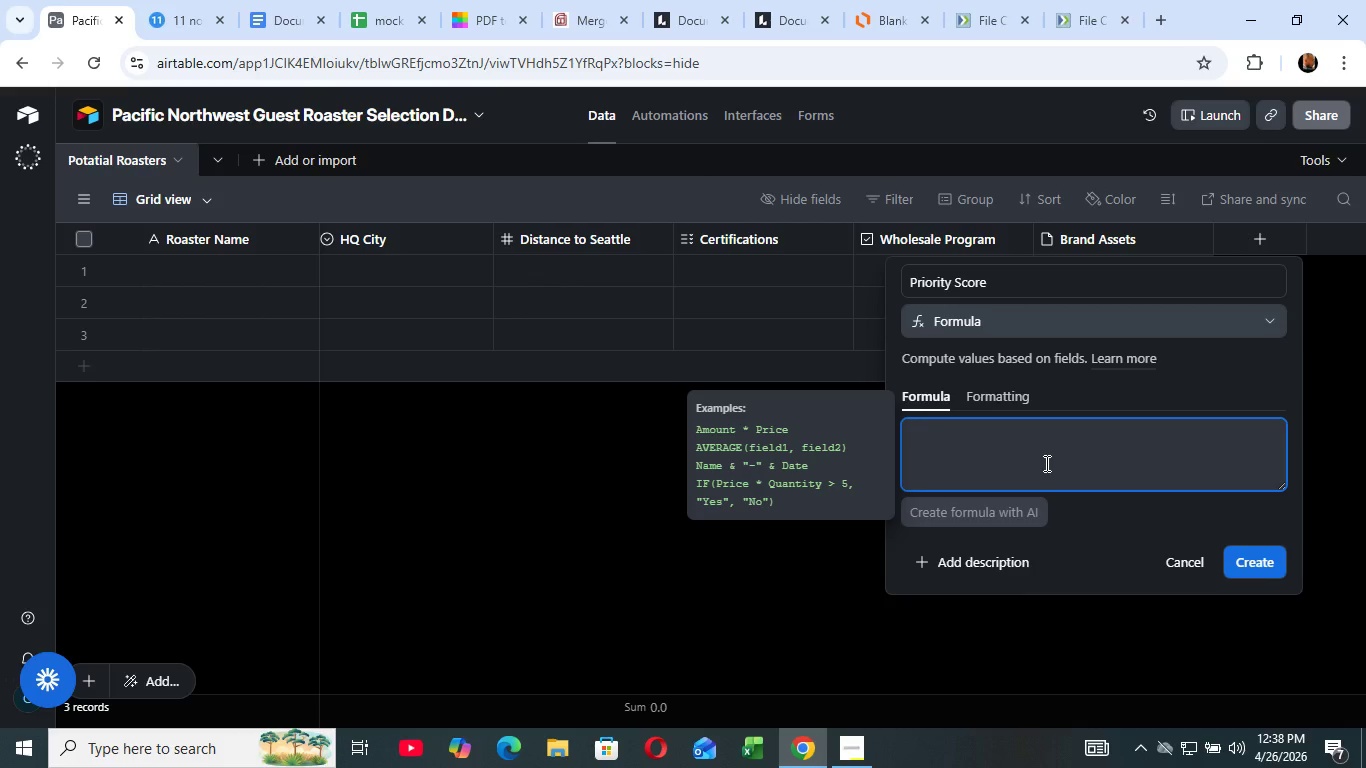 
type(IF()
 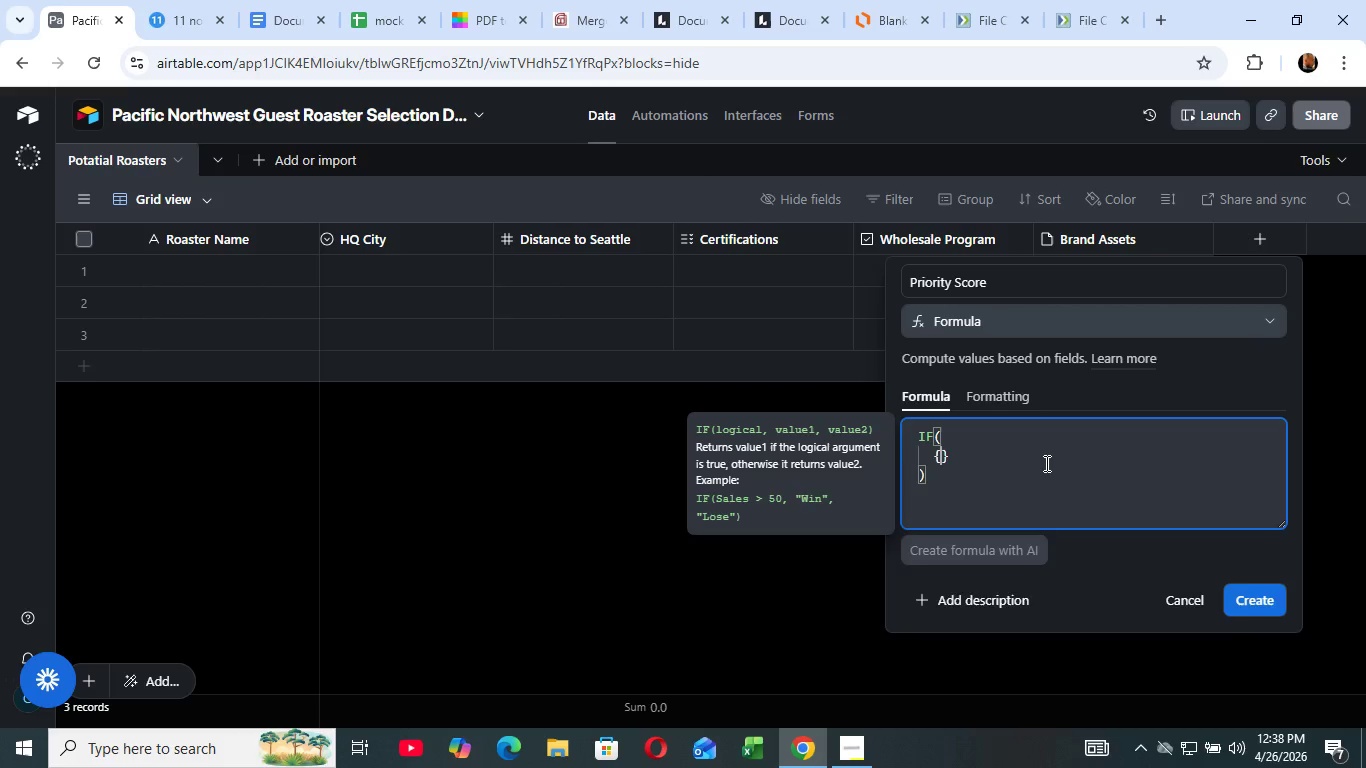 
key(Shift+Enter)
 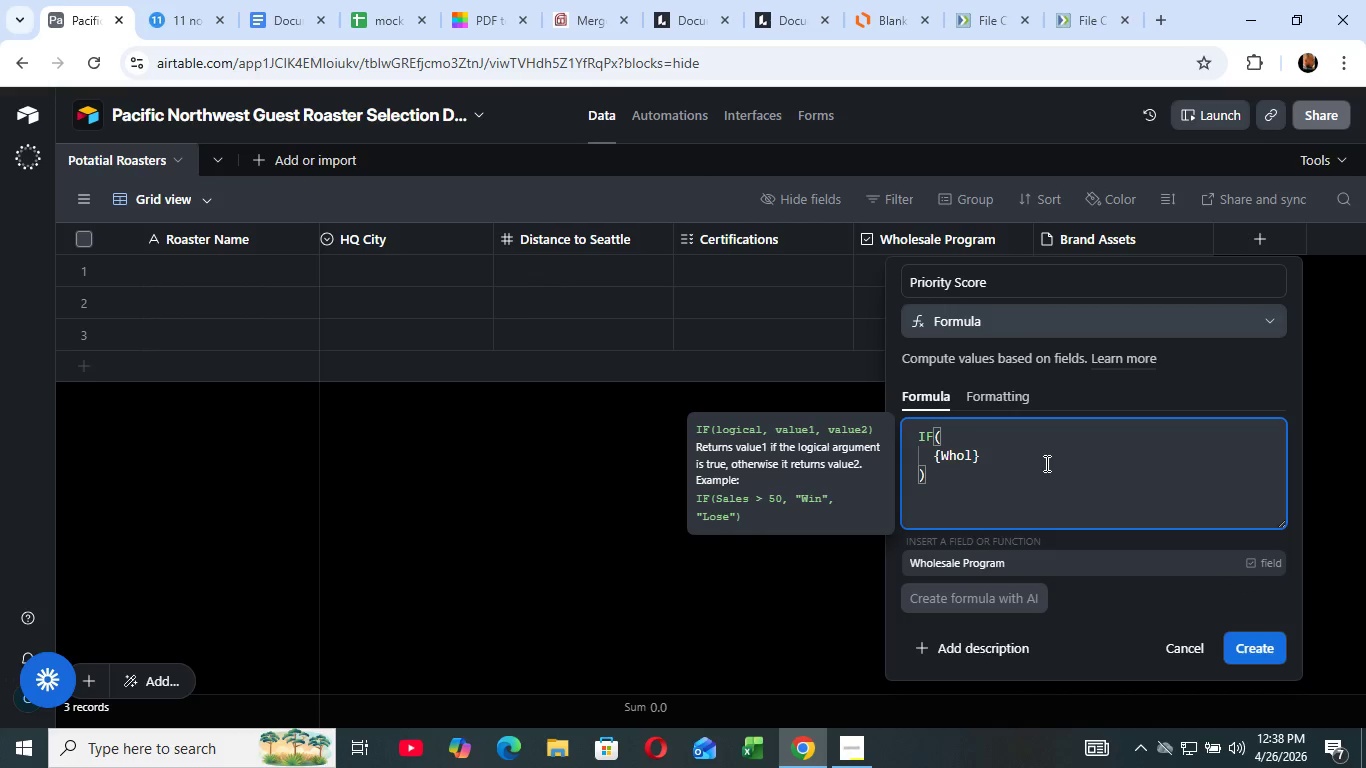 
type({WHOl)
 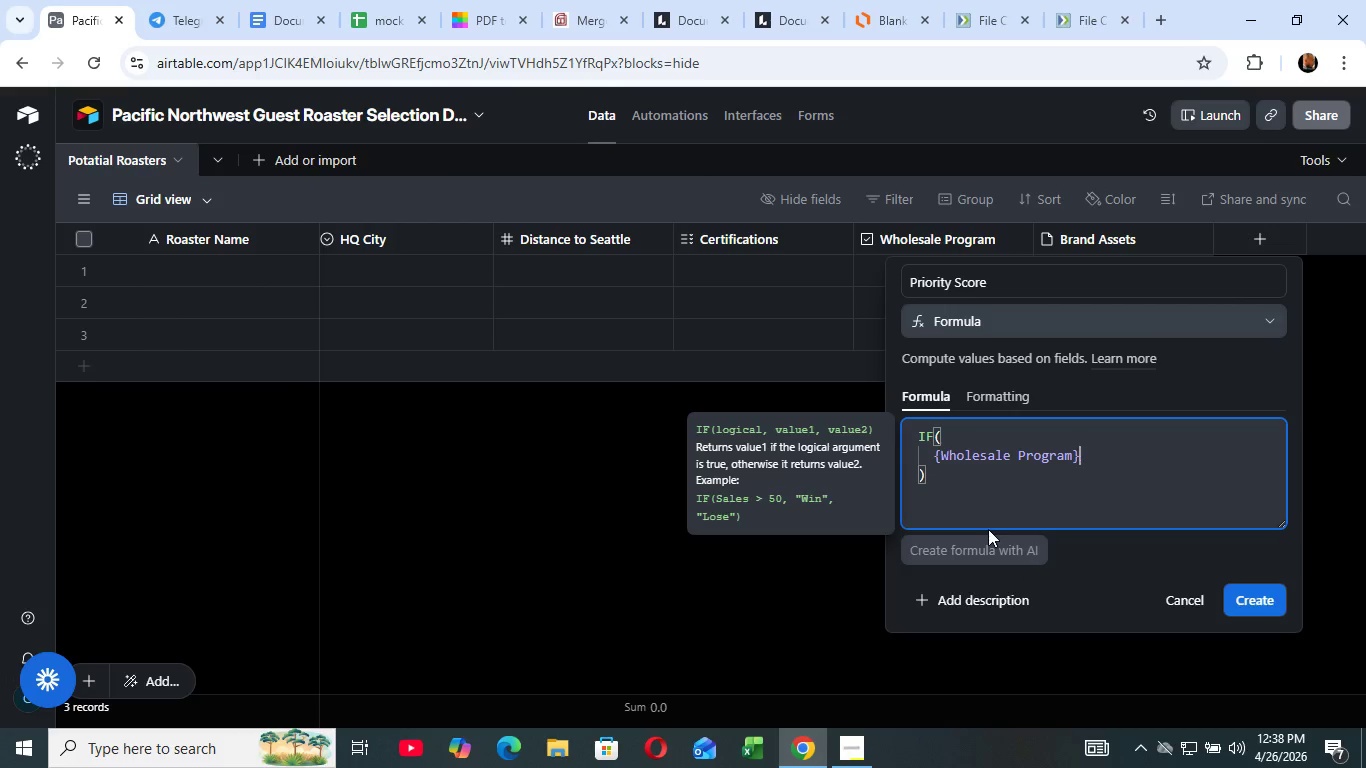 
left_click([1020, 555])
 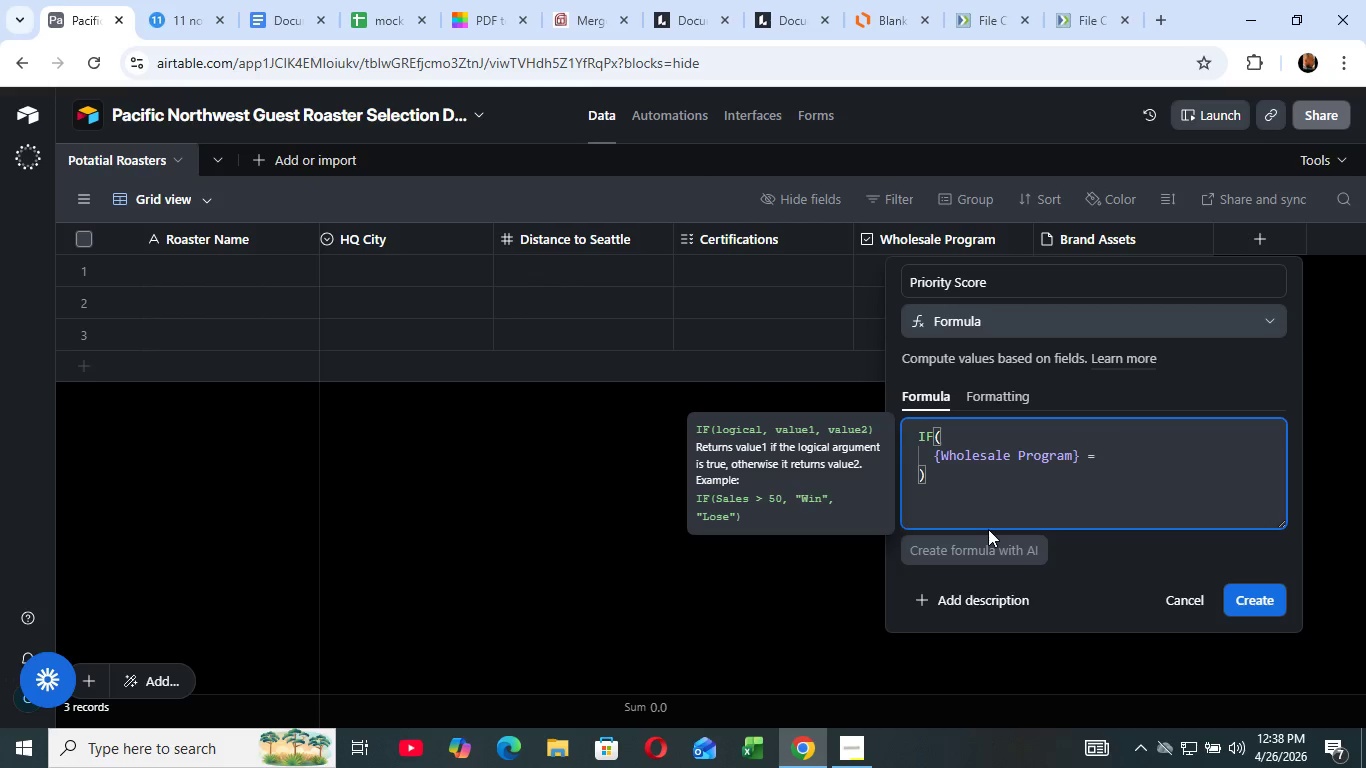 
key(Space)
 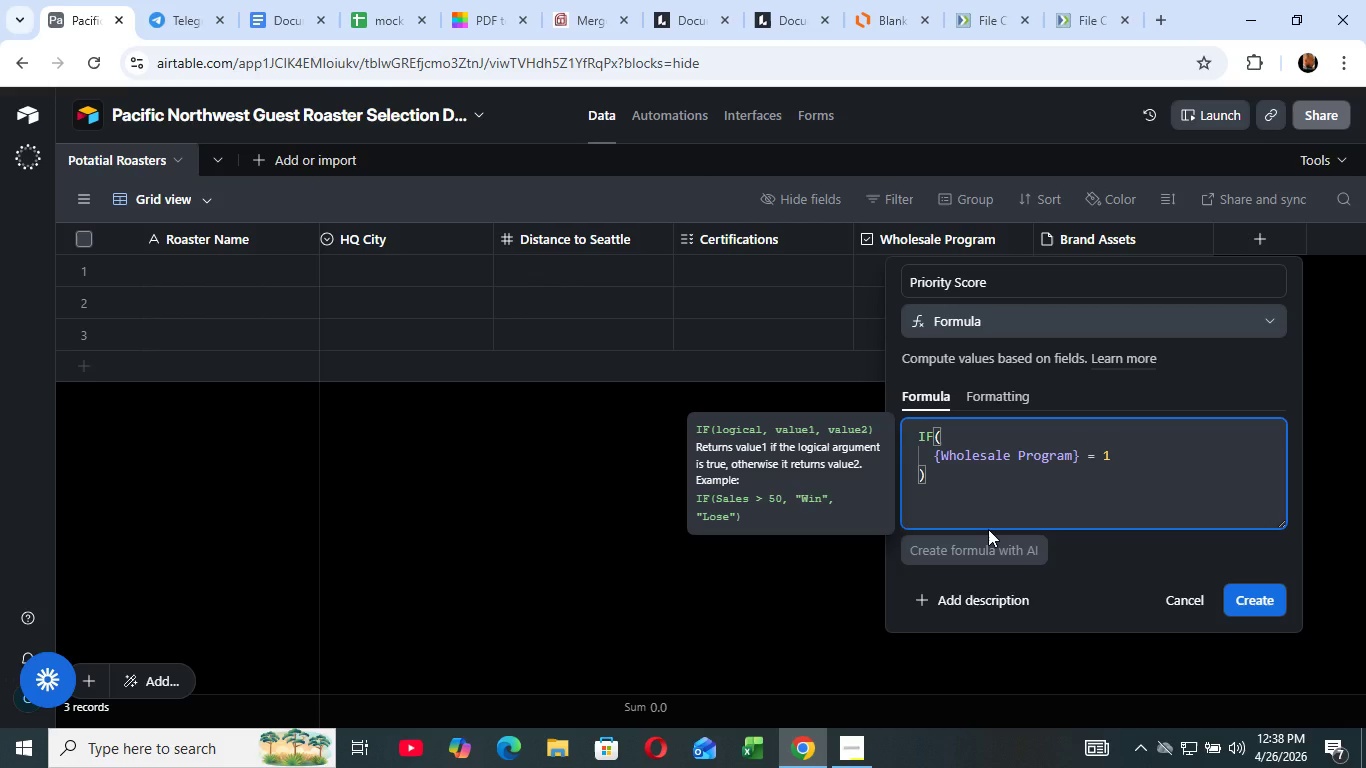 
key(Equal)
 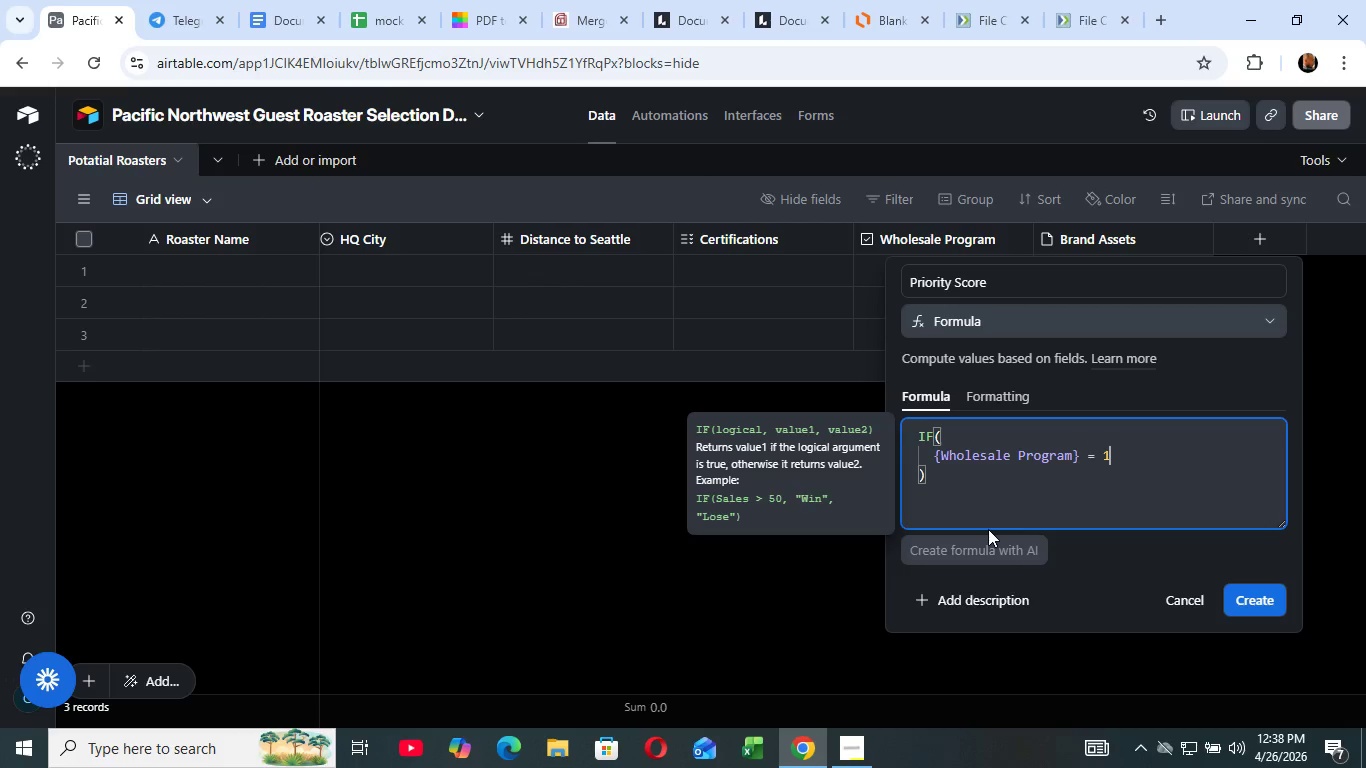 
key(Space)
 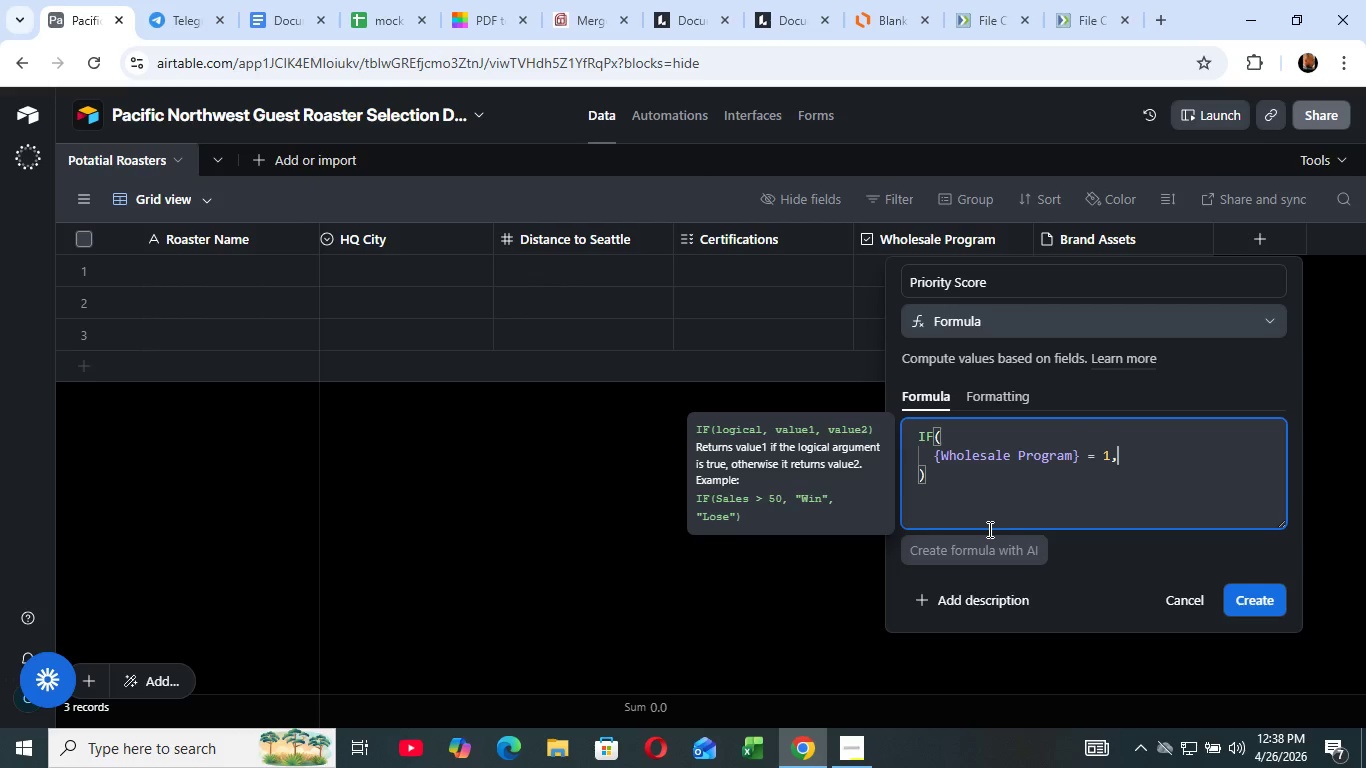 
key(1)
 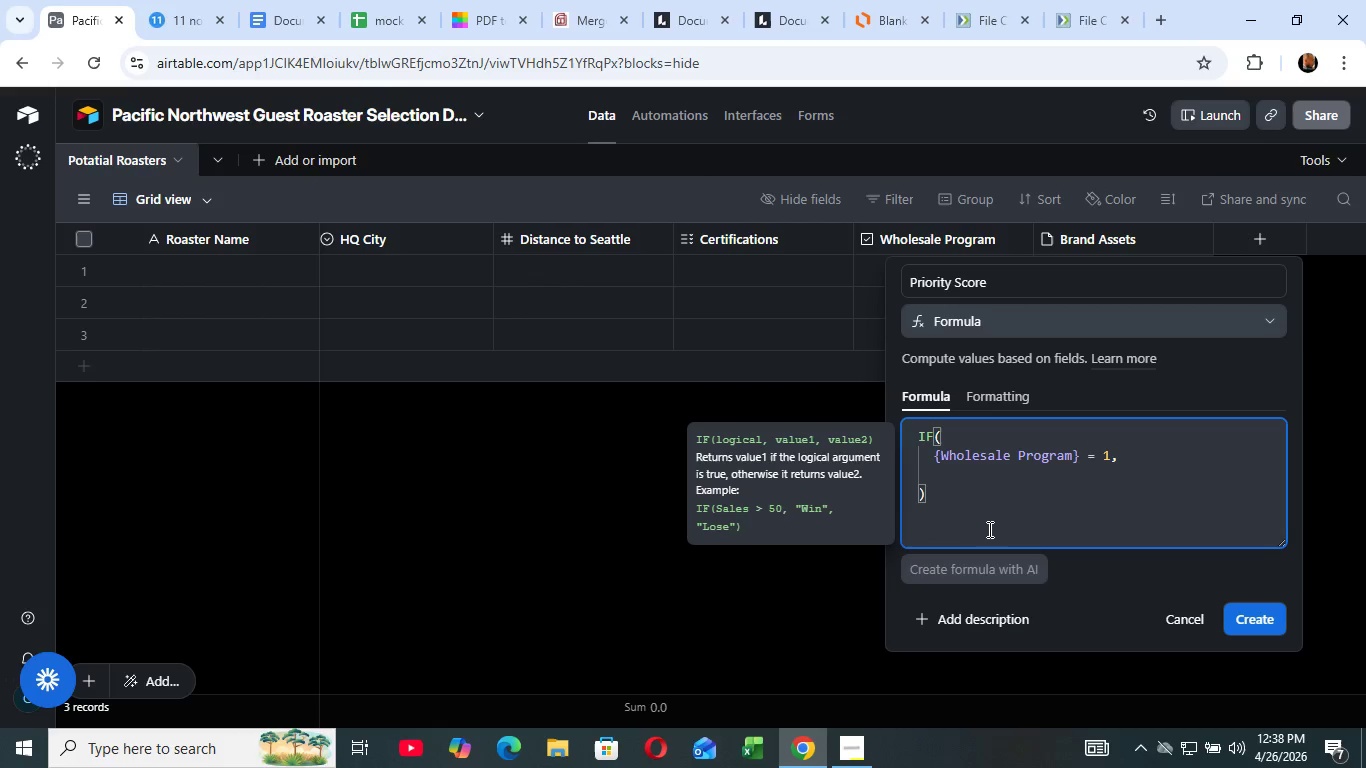 
key(Comma)
 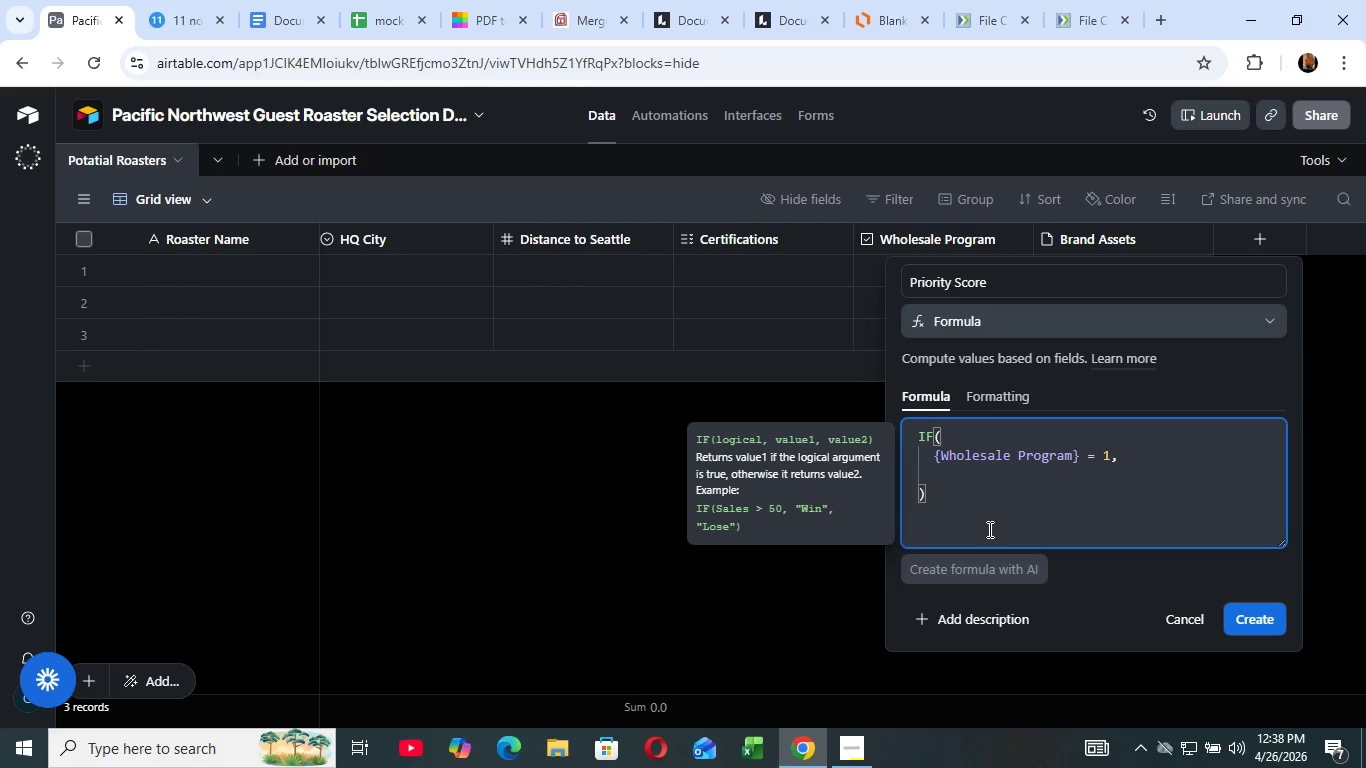 
key(Enter)
 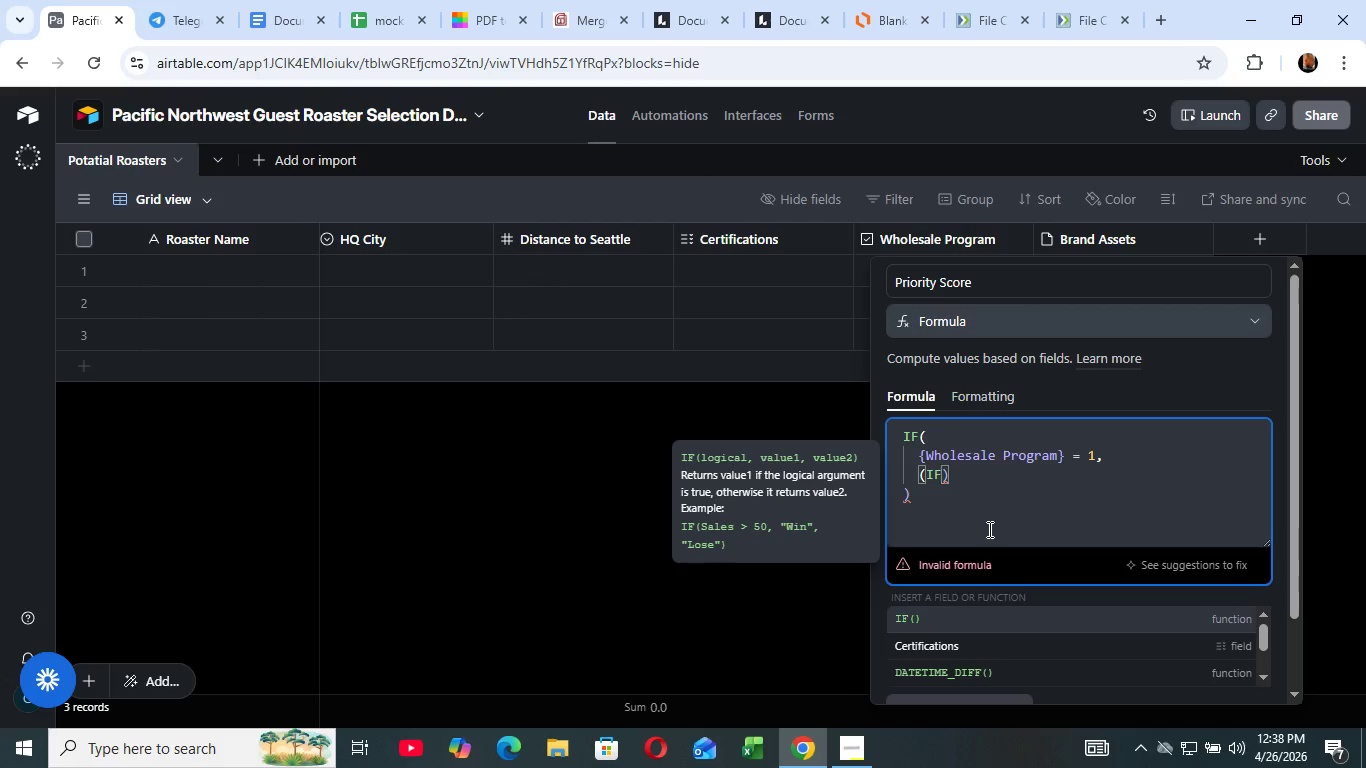 
type((IF9)
 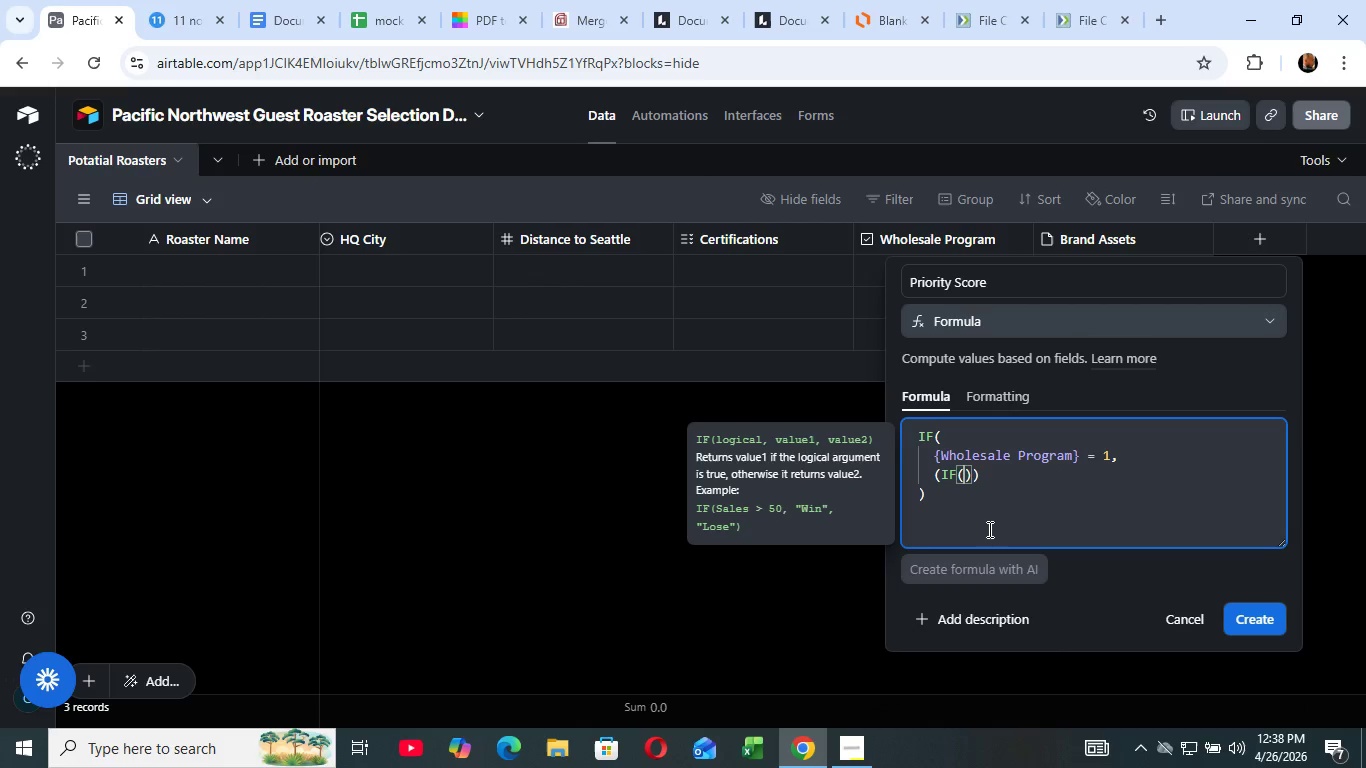 
wait(9.55)
 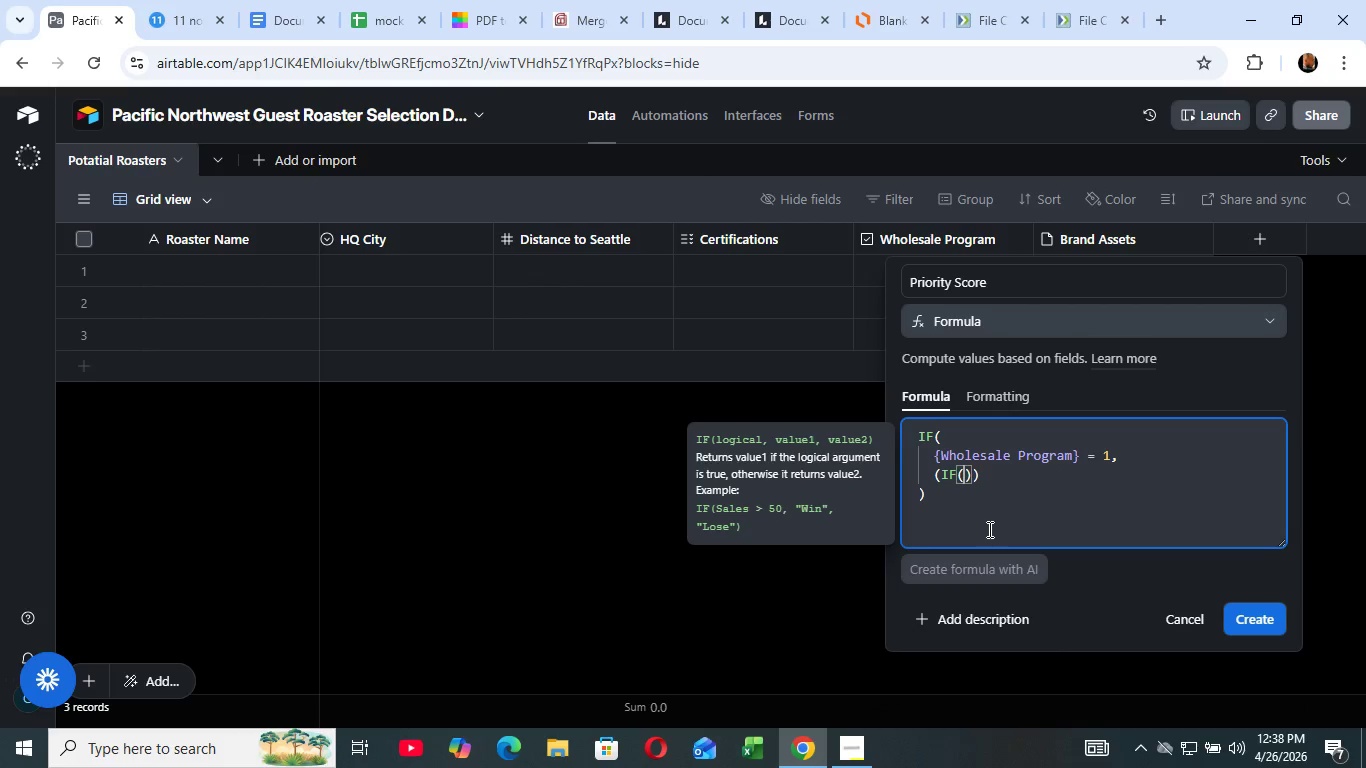 
type(IS)
key(Backspace)
type(S)
 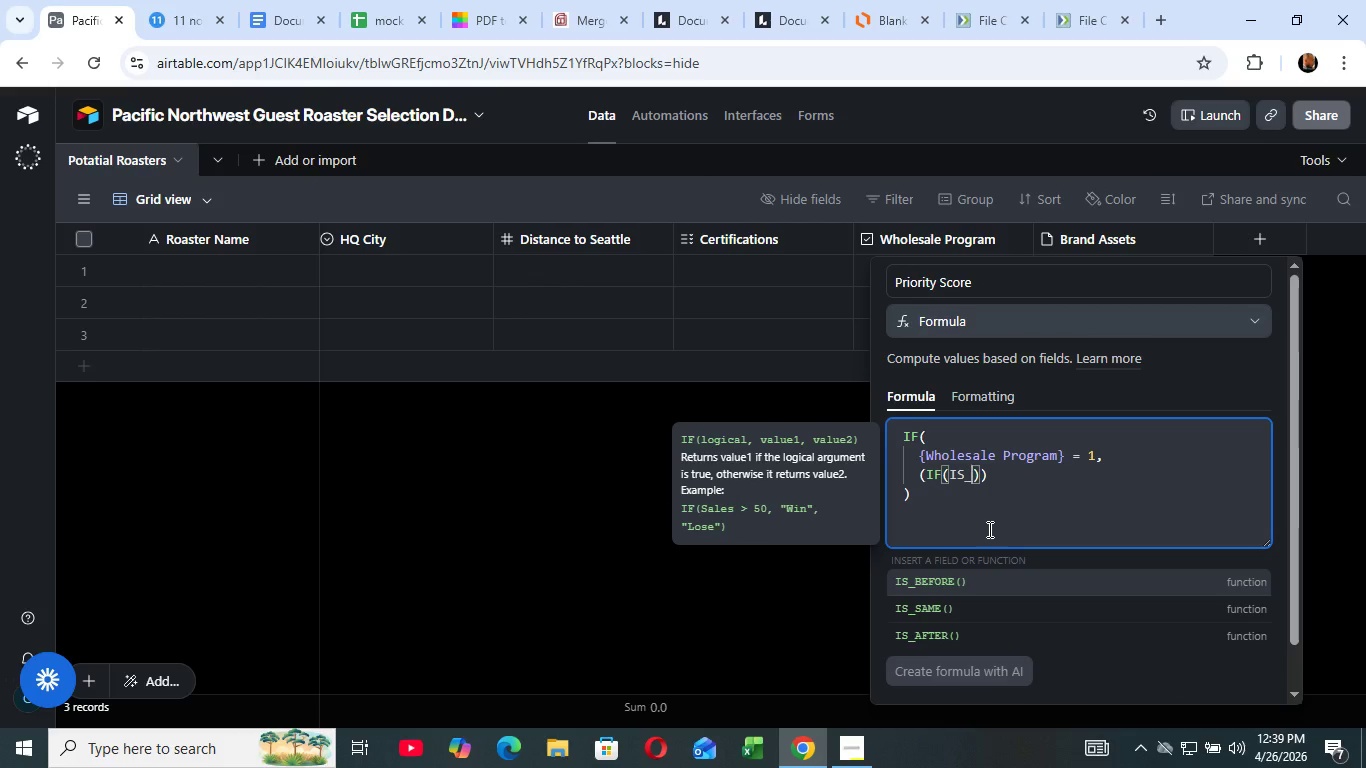 
type(_BE)
 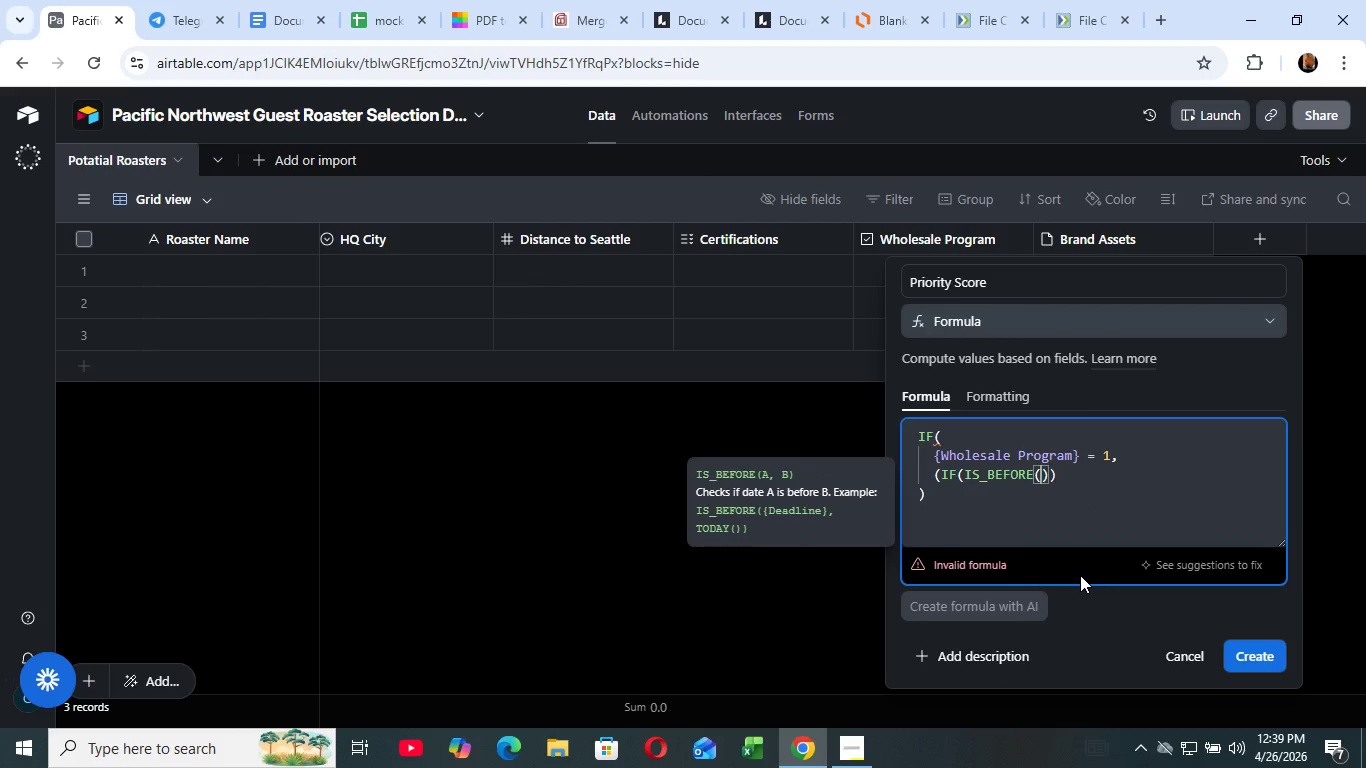 
left_click([1080, 575])
 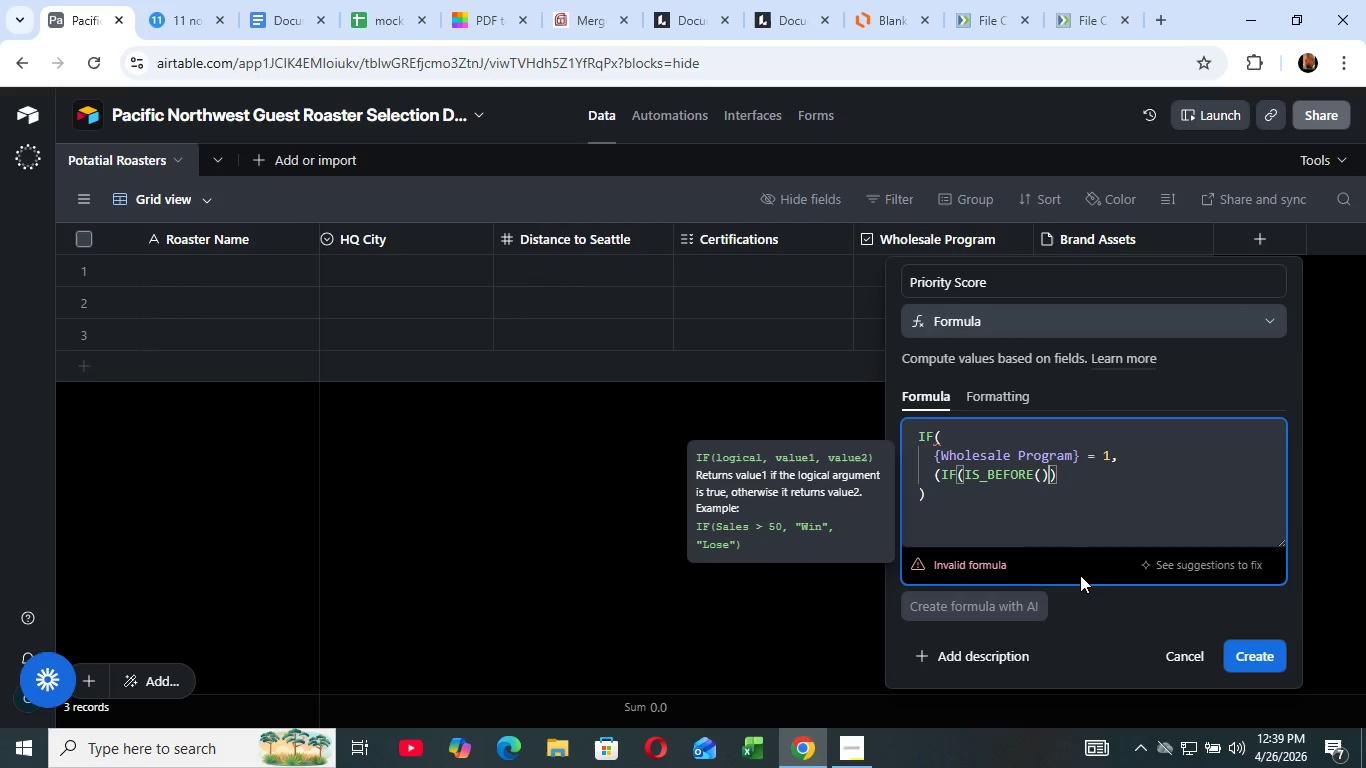 
hold_key(key=ShiftLeft, duration=1.0)
 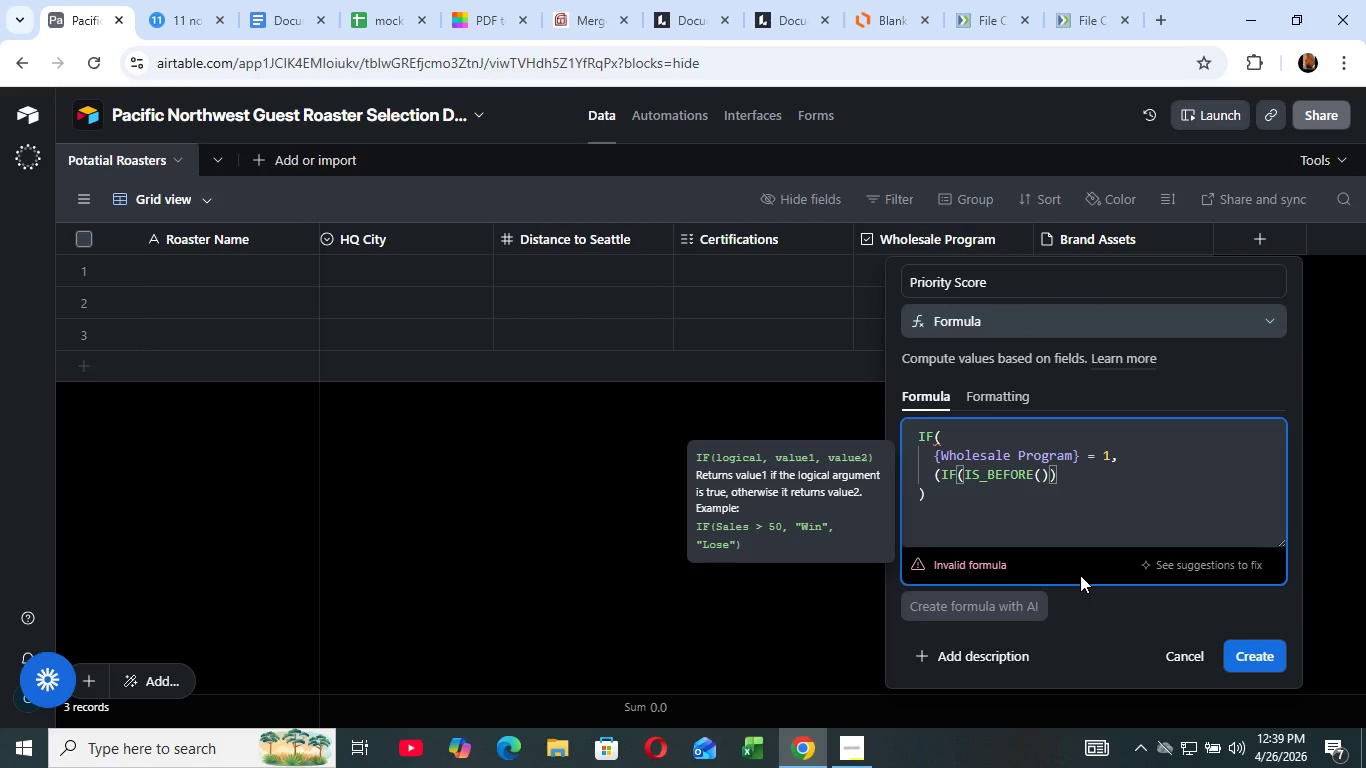 
key(0)
 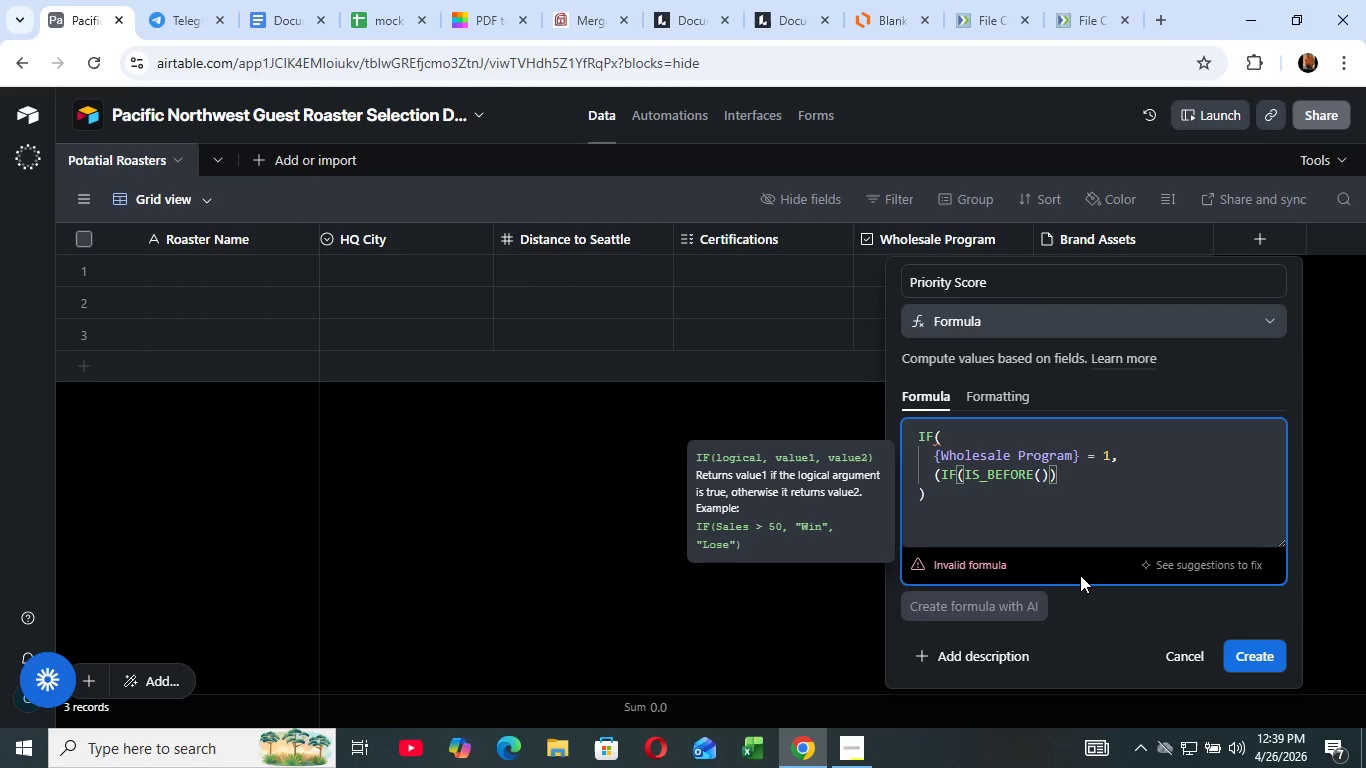 
wait(6.86)
 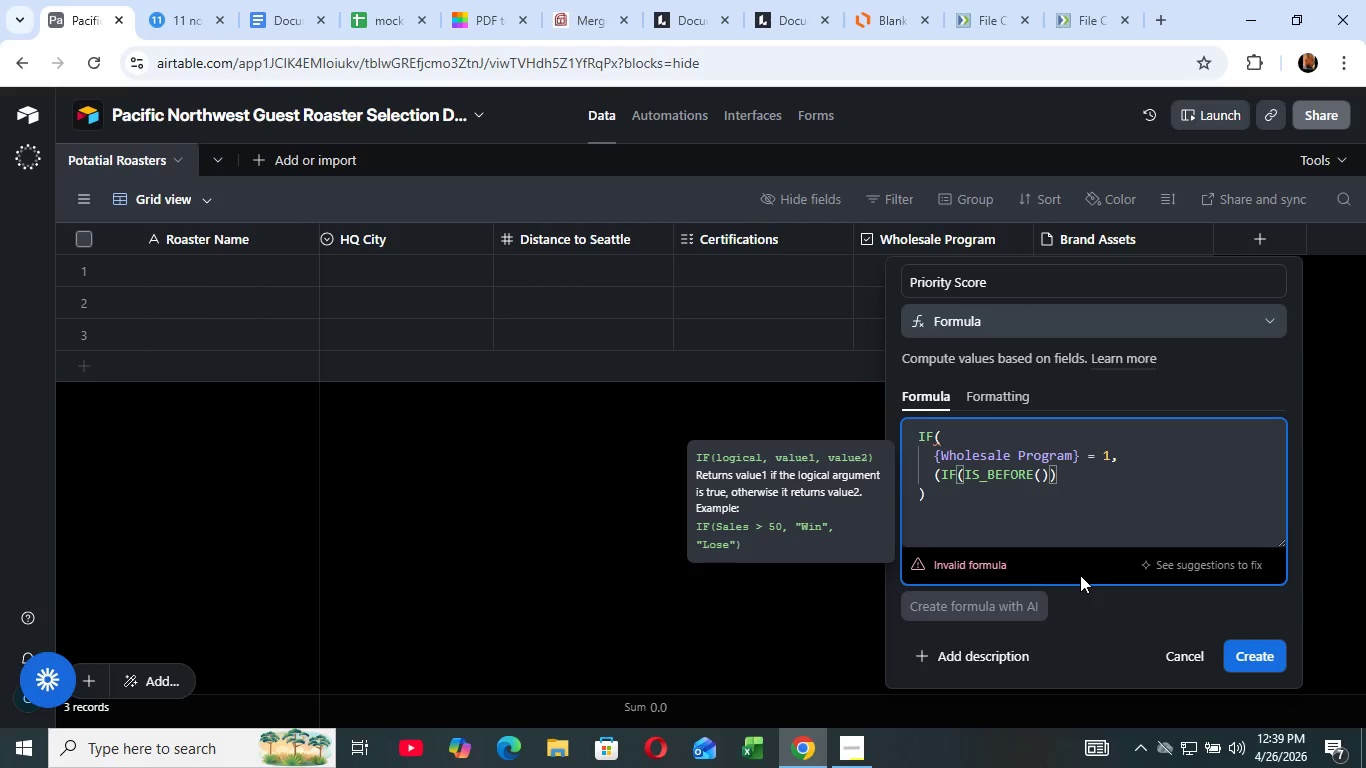 
type()))
 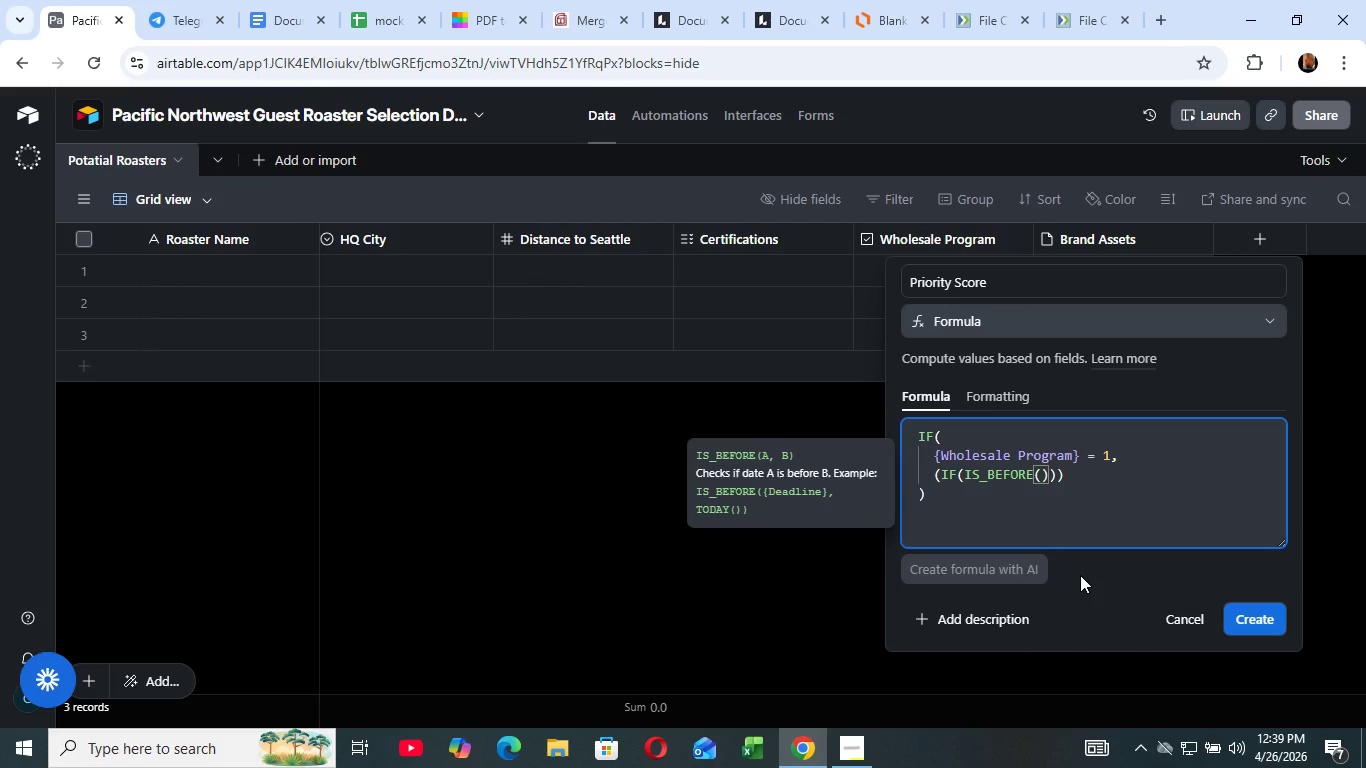 
key(ArrowLeft)
 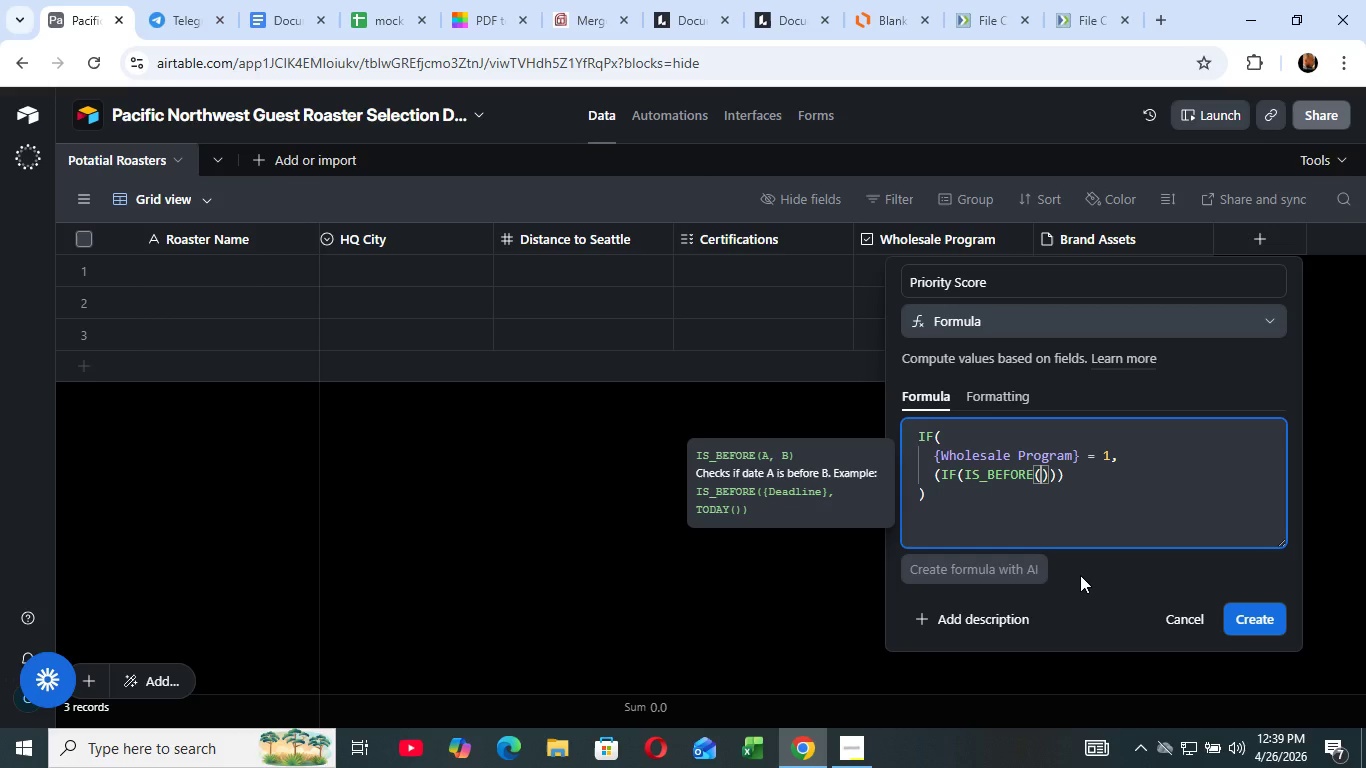 
key(ArrowLeft)
 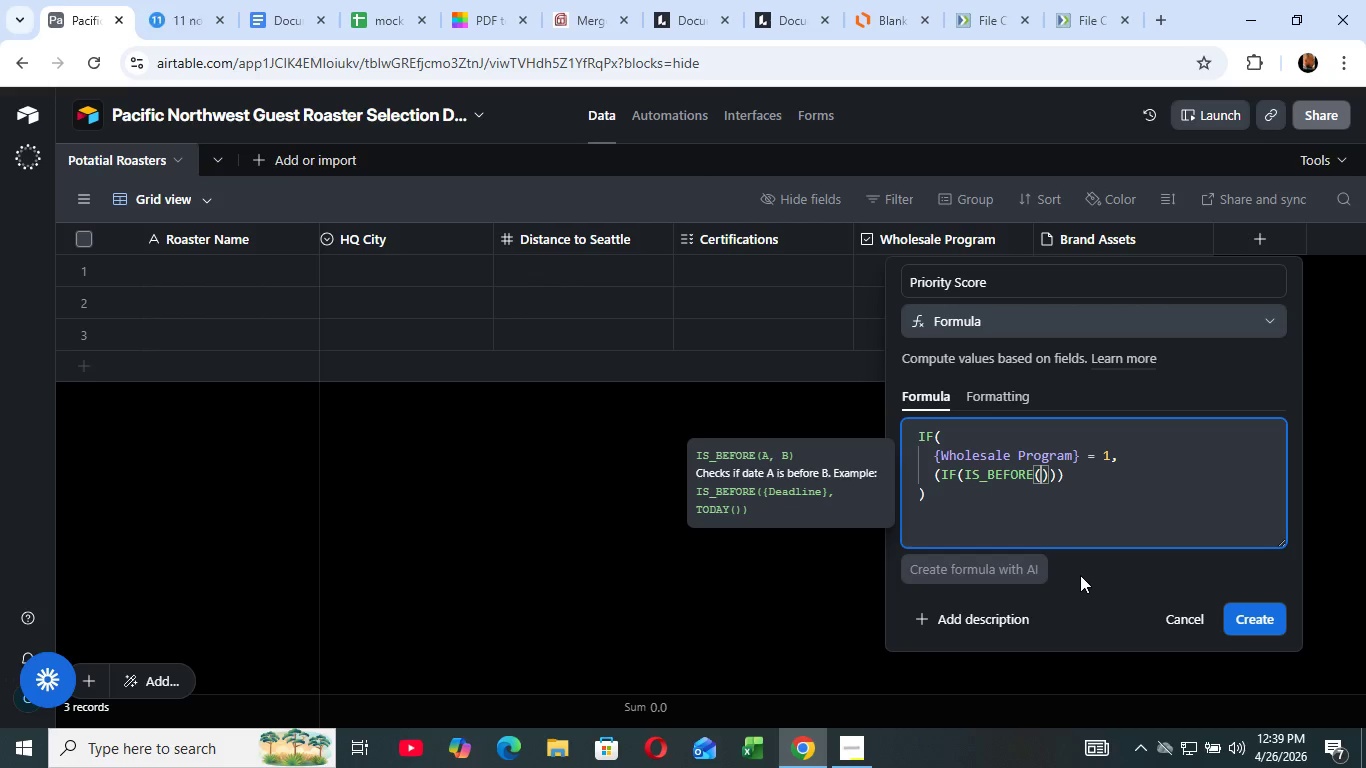 
key(ArrowLeft)
 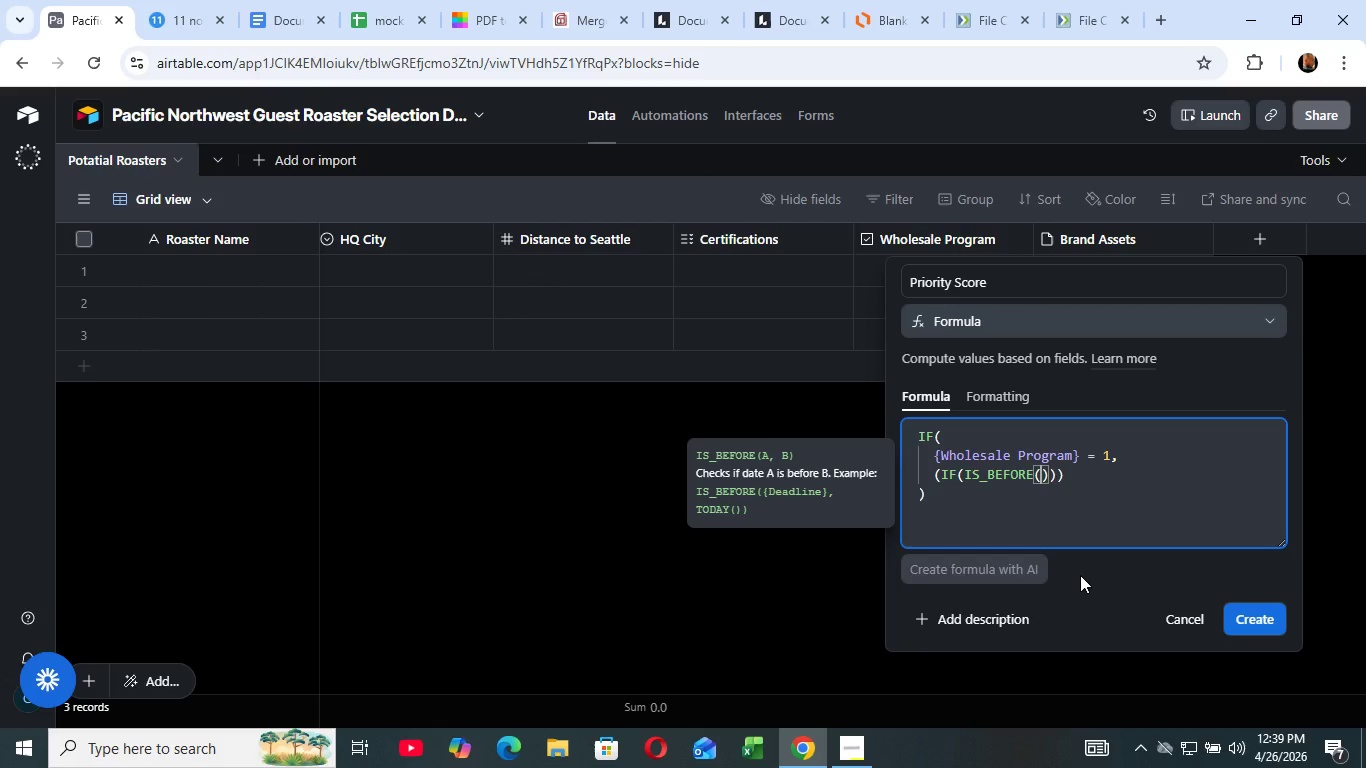 
wait(15.69)
 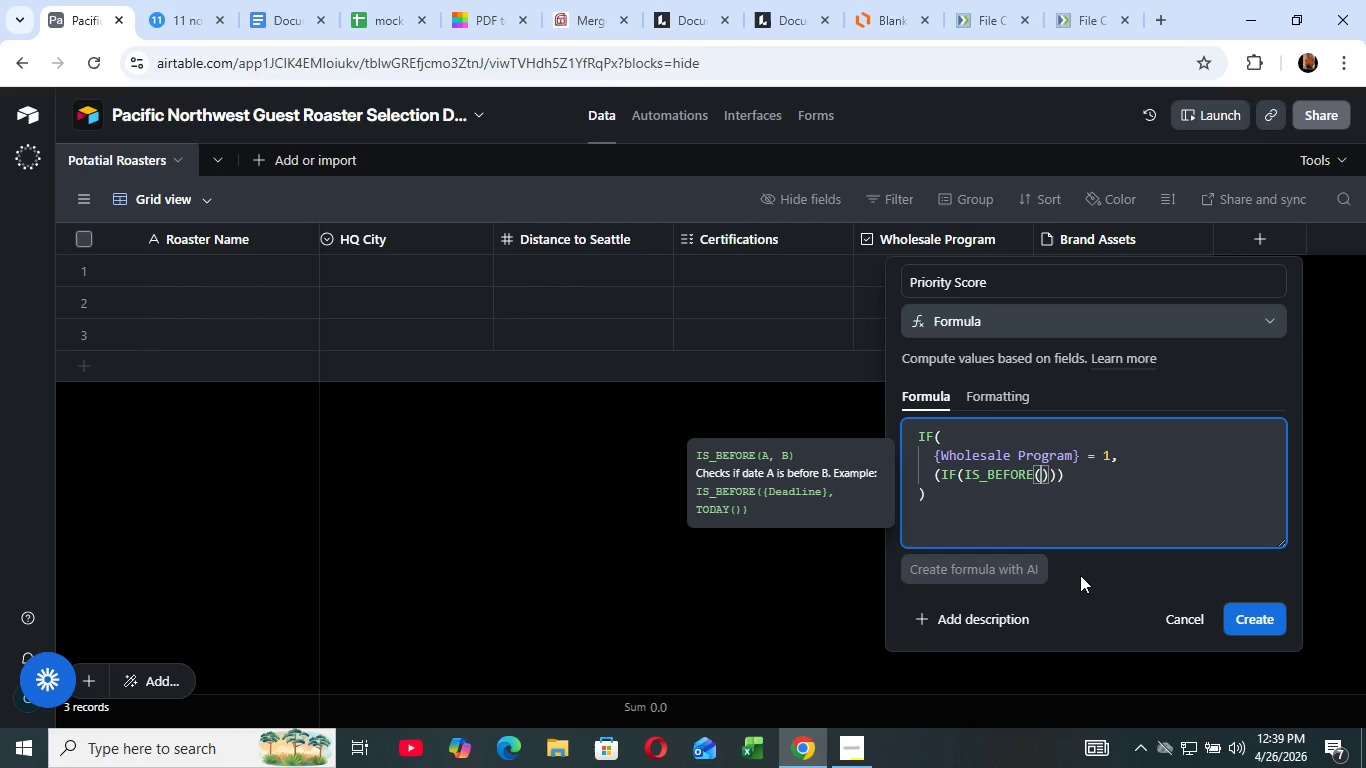 
key(Shift+ShiftLeft)
 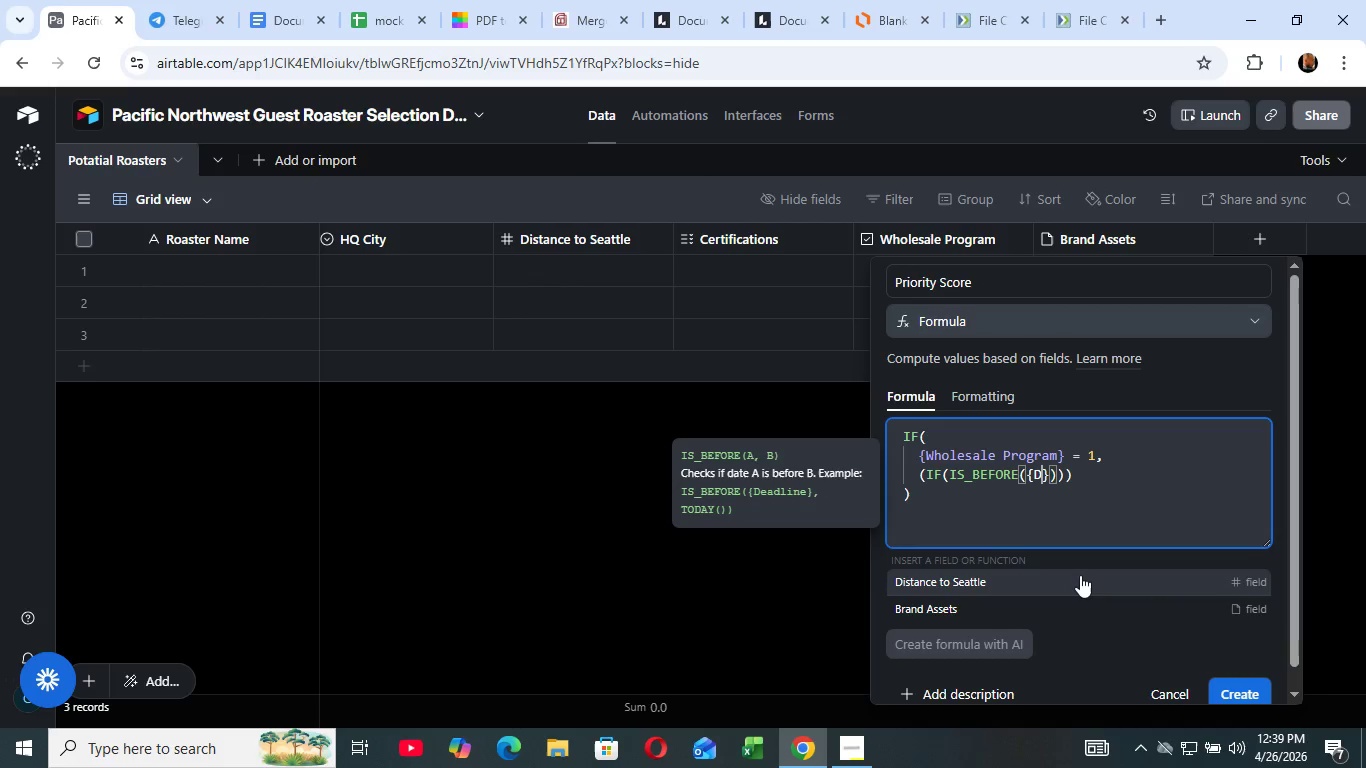 
key(Shift+BracketLeft)
 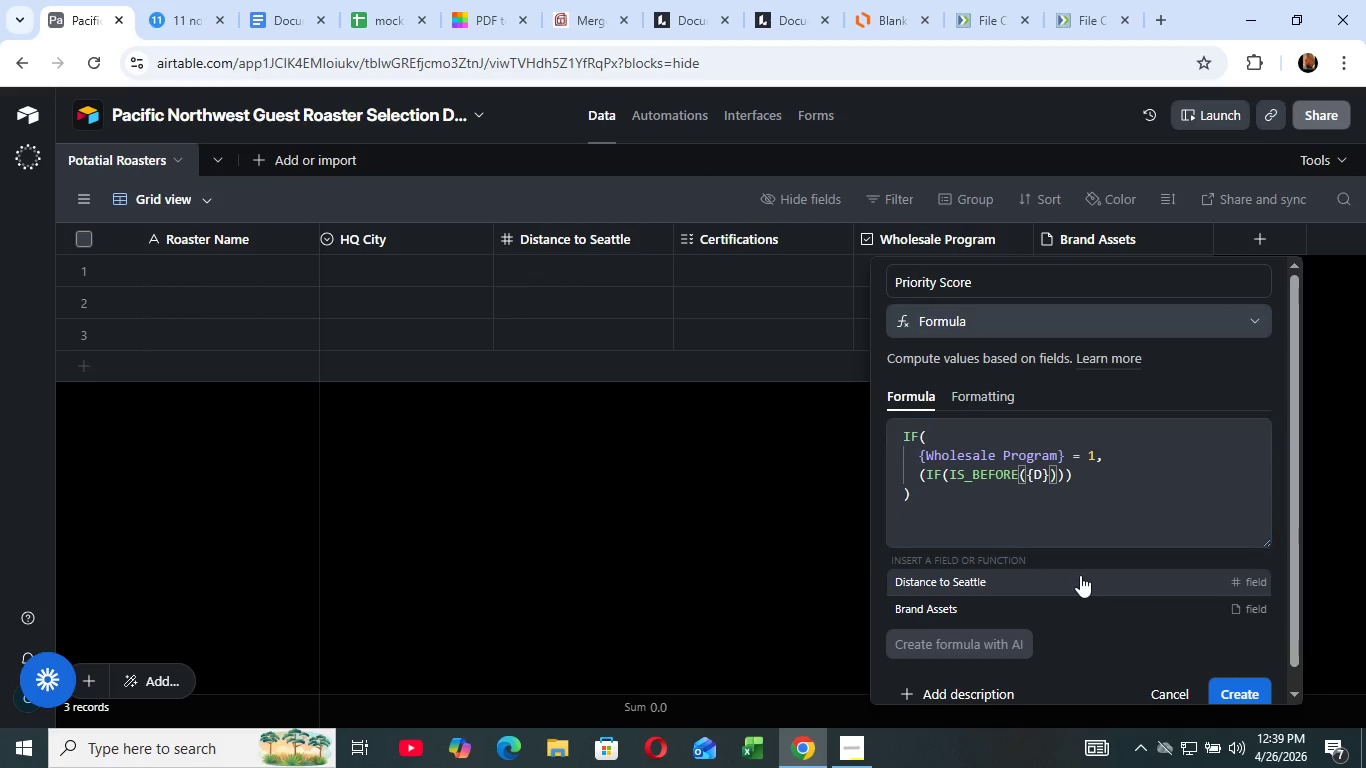 
key(Shift+ShiftLeft)
 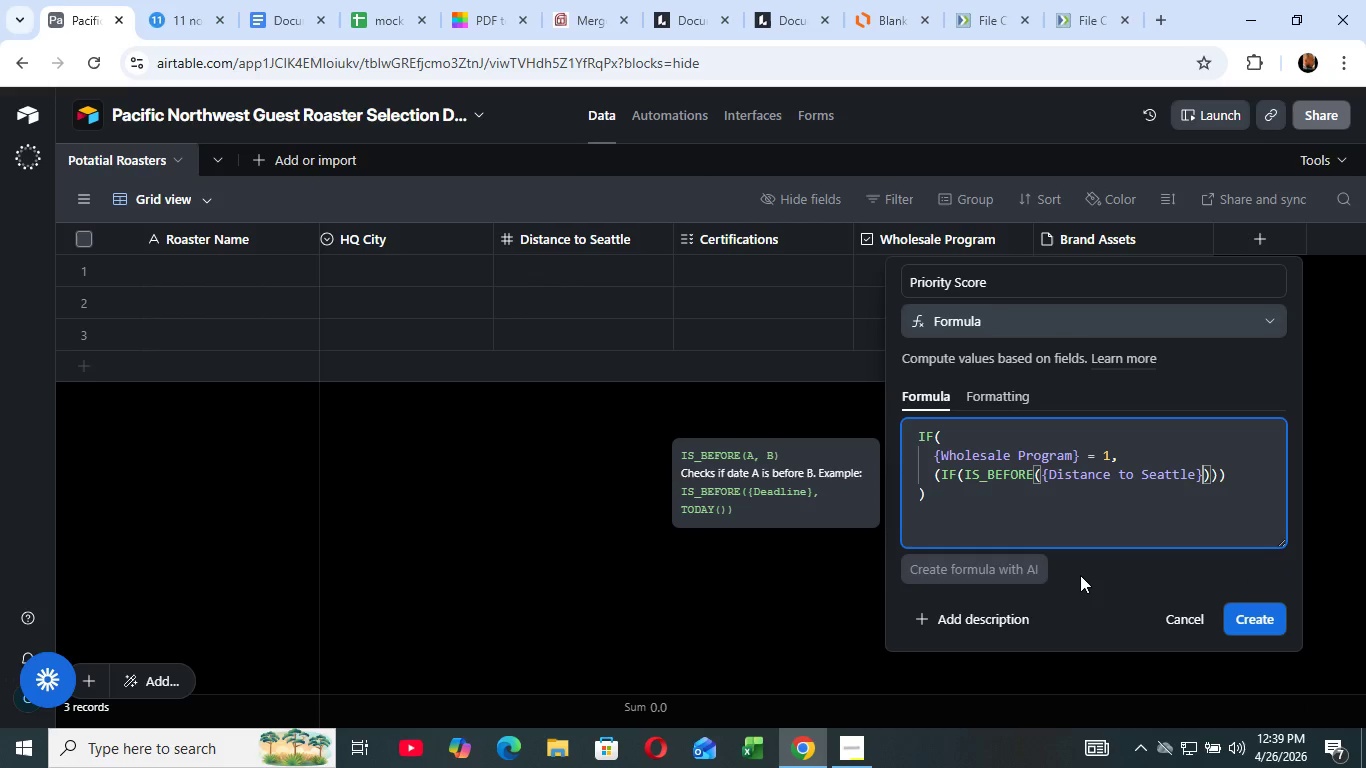 
key(Shift+D)
 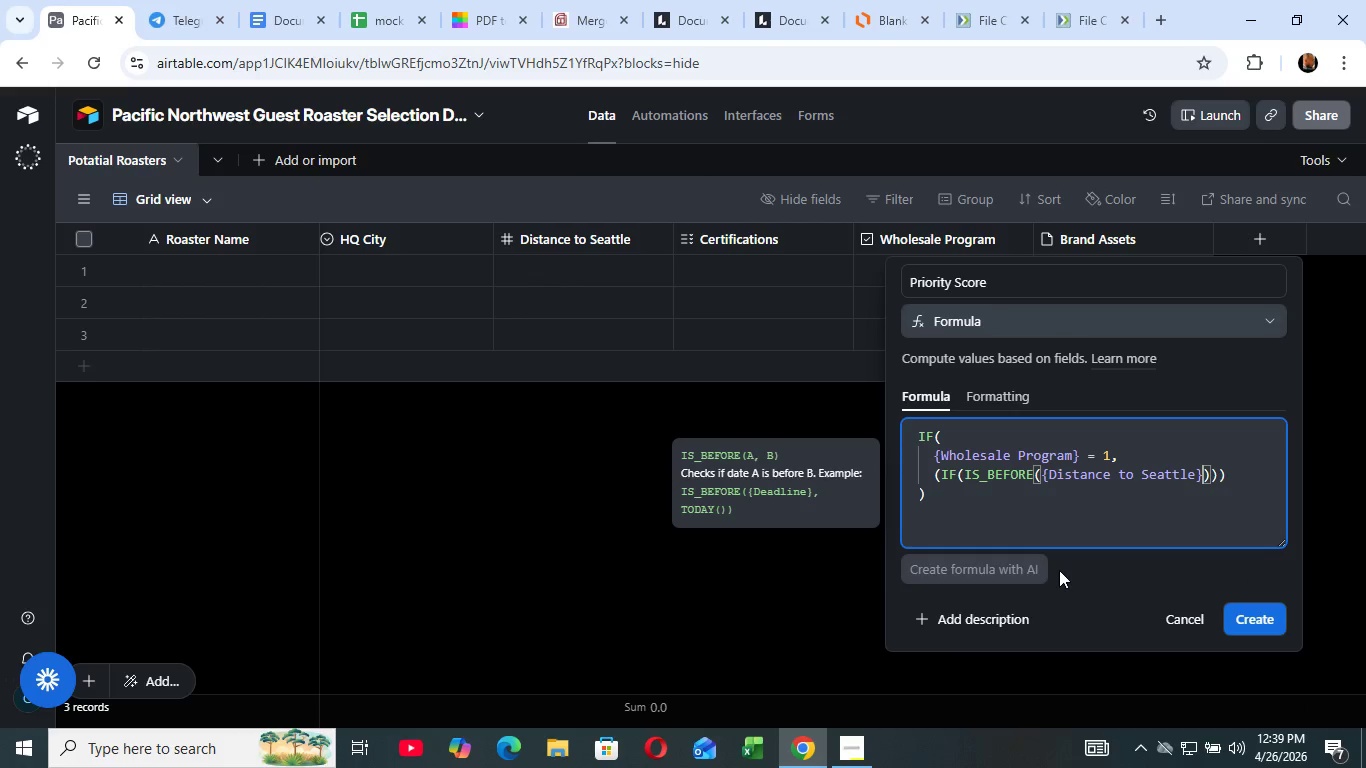 
left_click([1080, 575])
 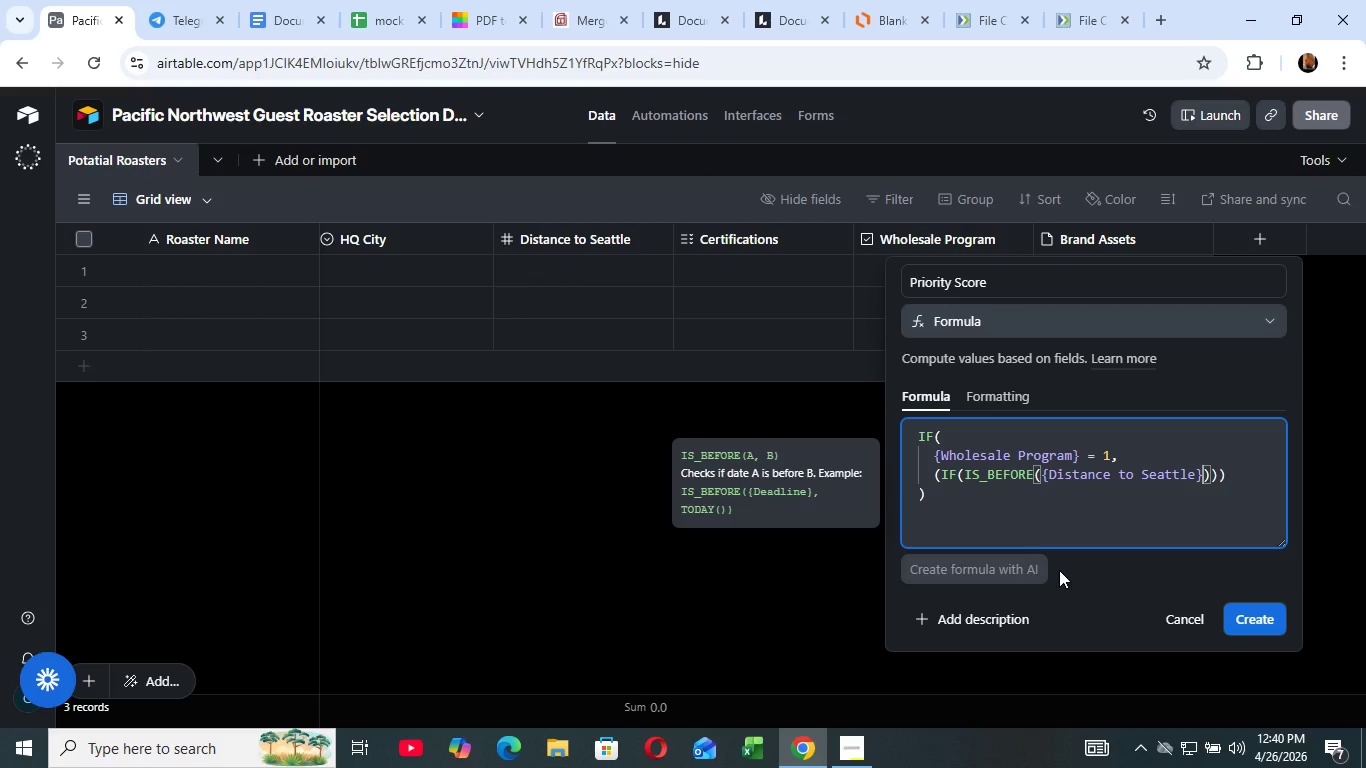 
wait(62.64)
 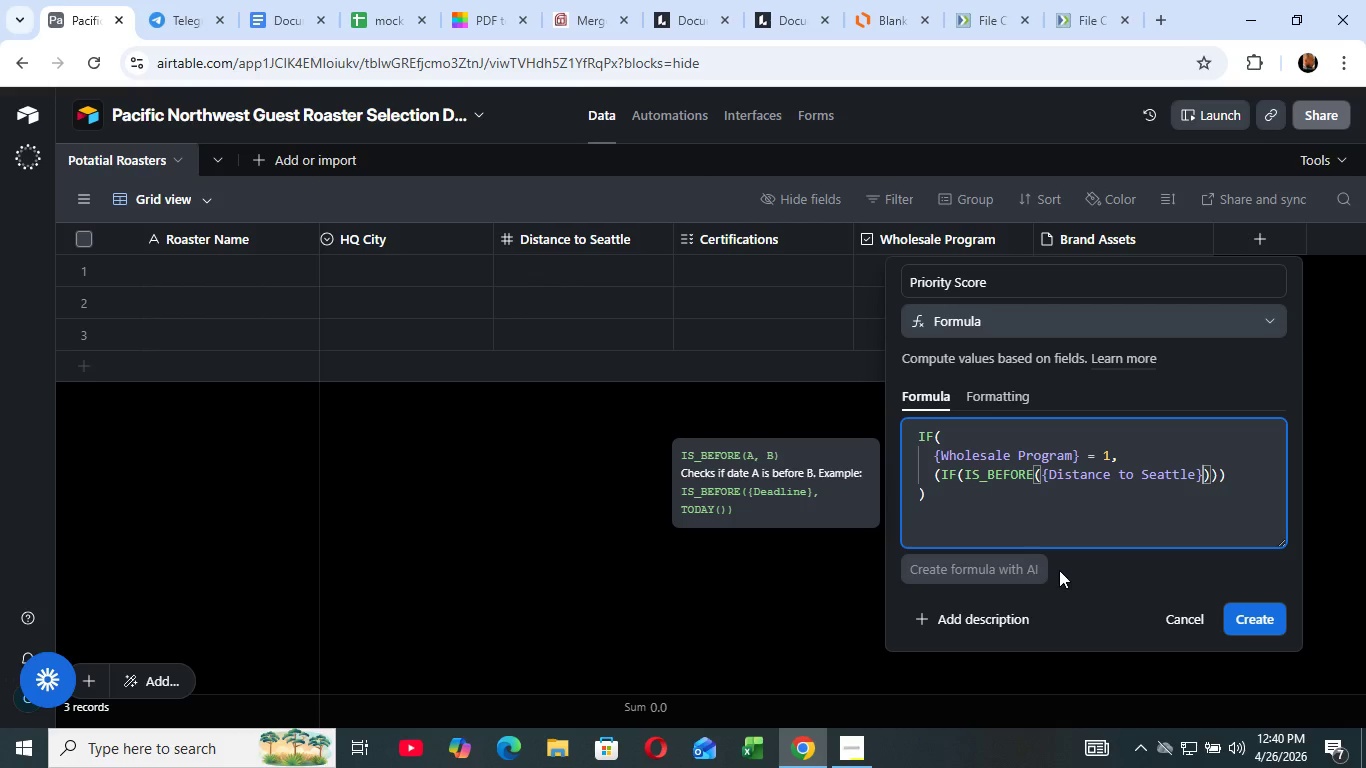 
type(, 101)
 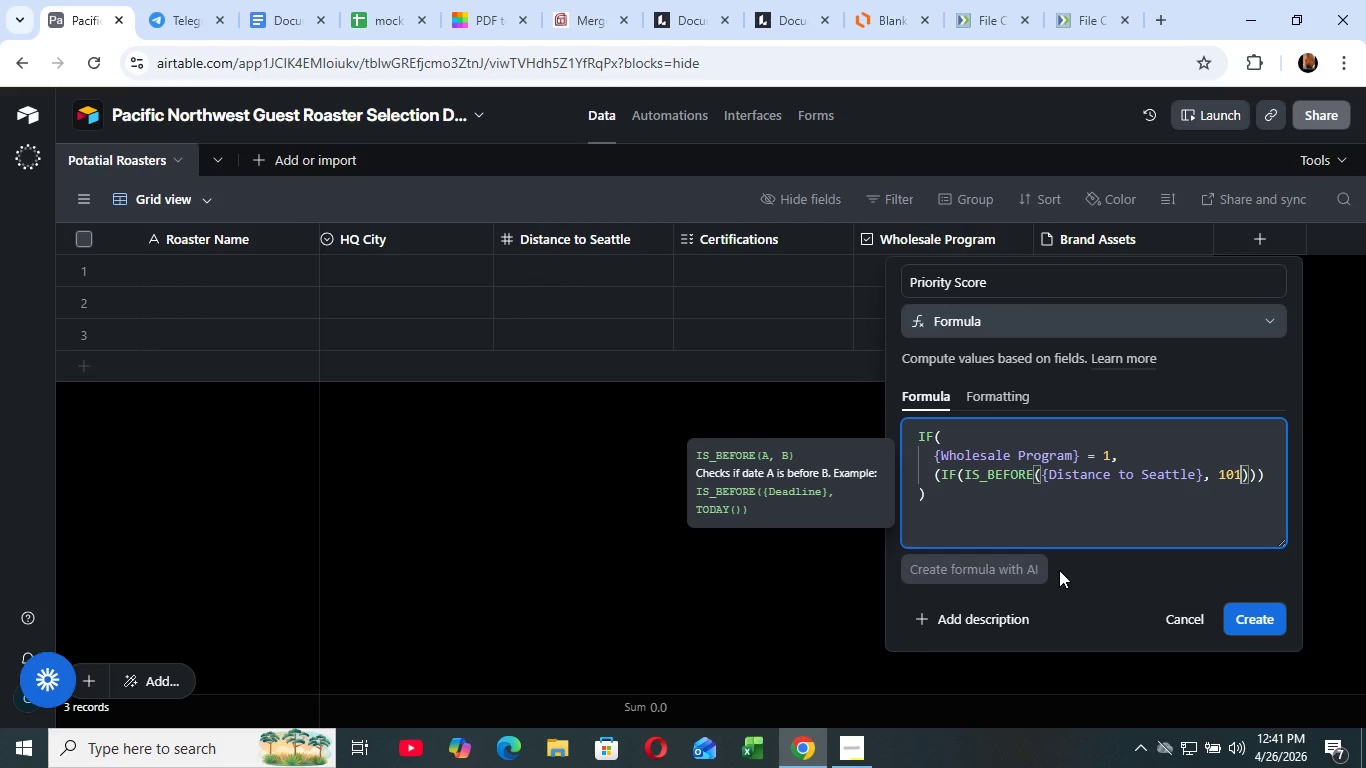 
wait(29.01)
 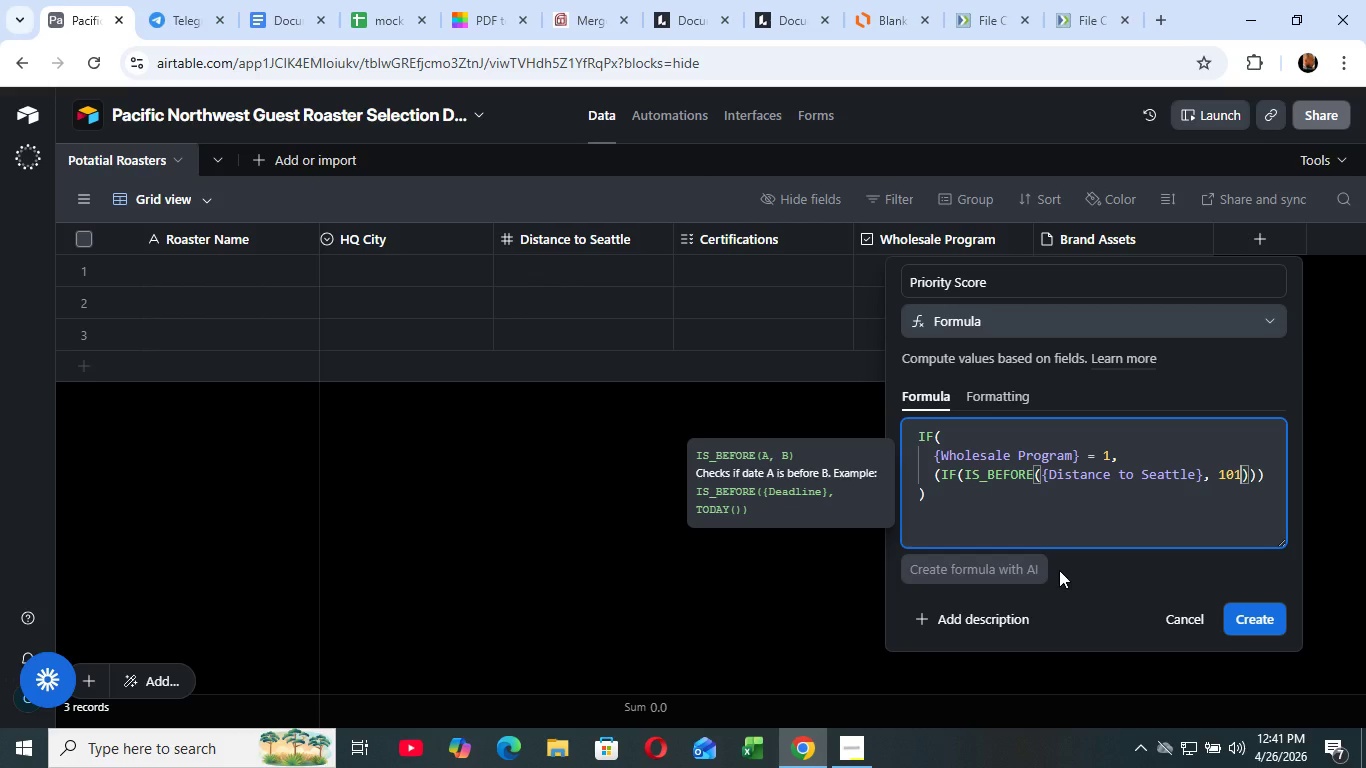 
key(ArrowRight)
 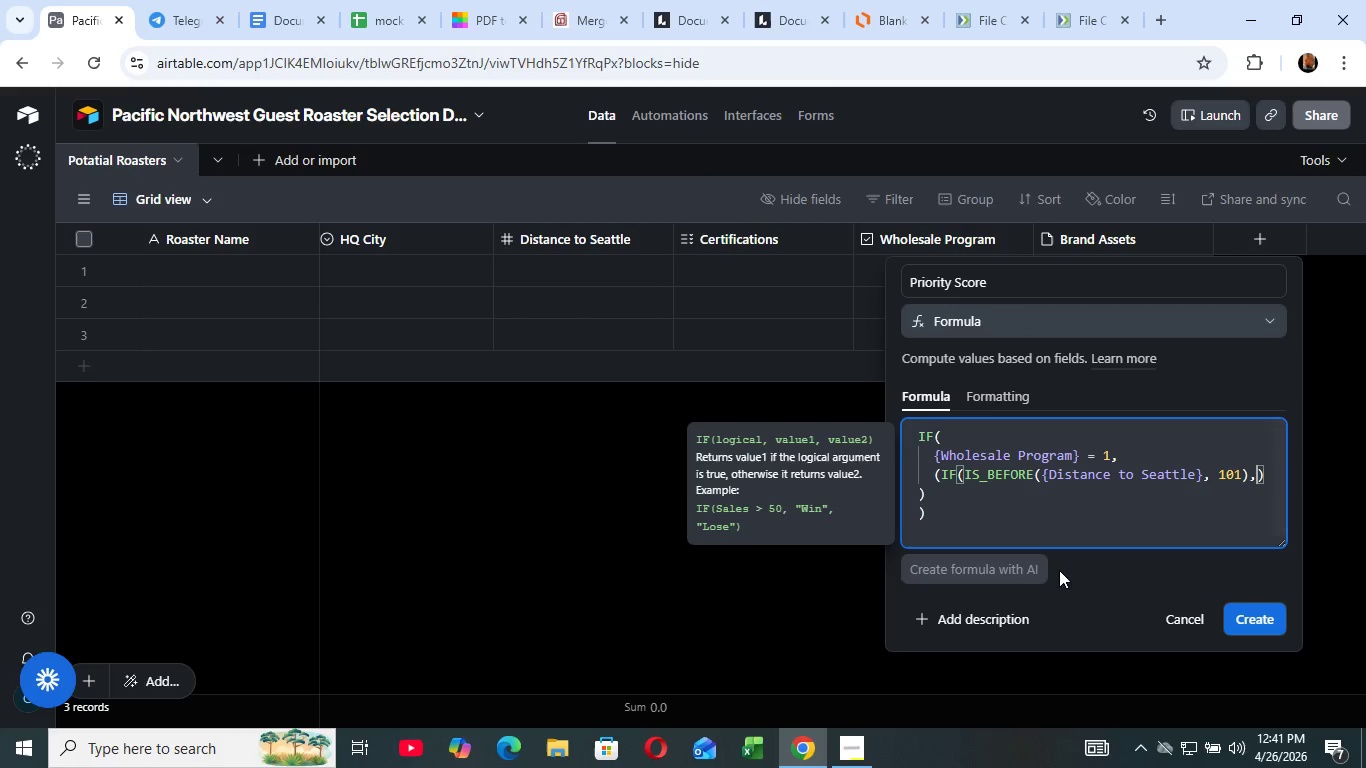 
key(Comma)
 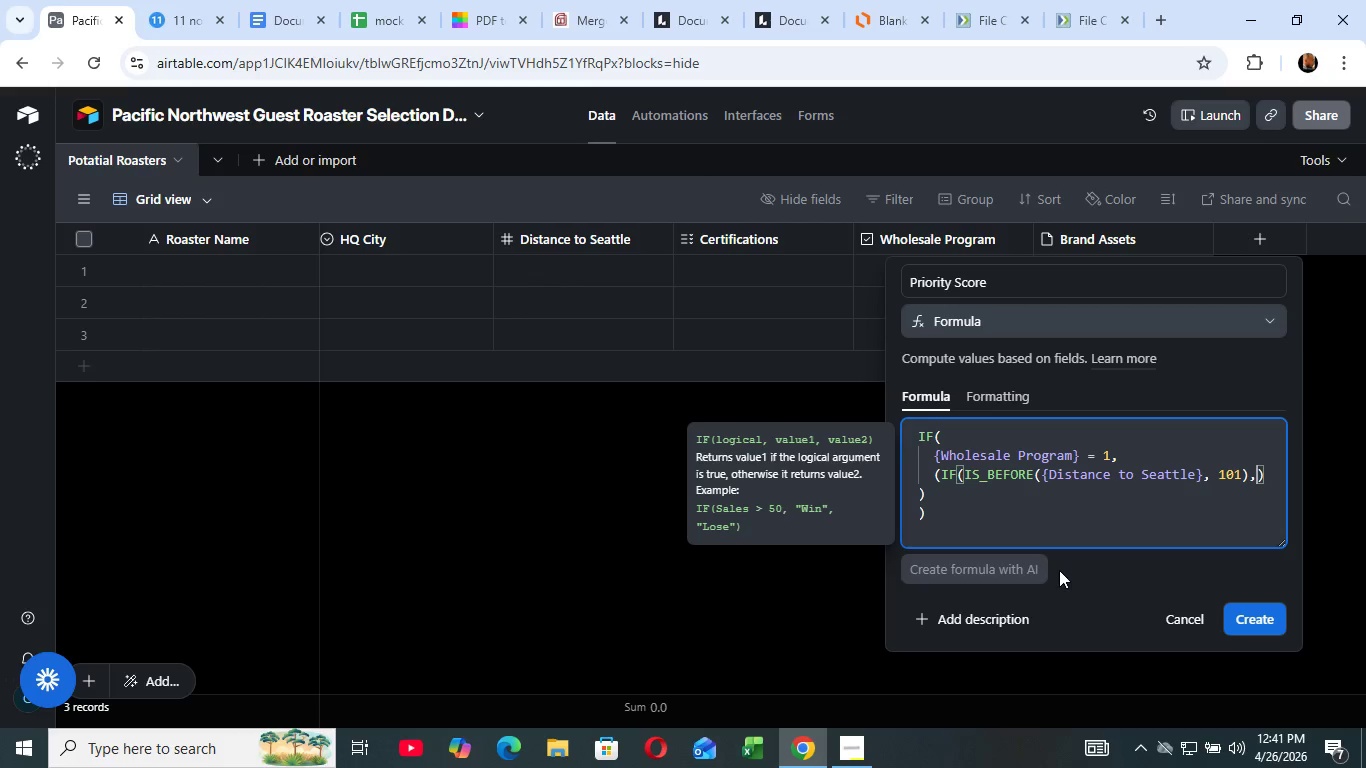 
key(Space)
 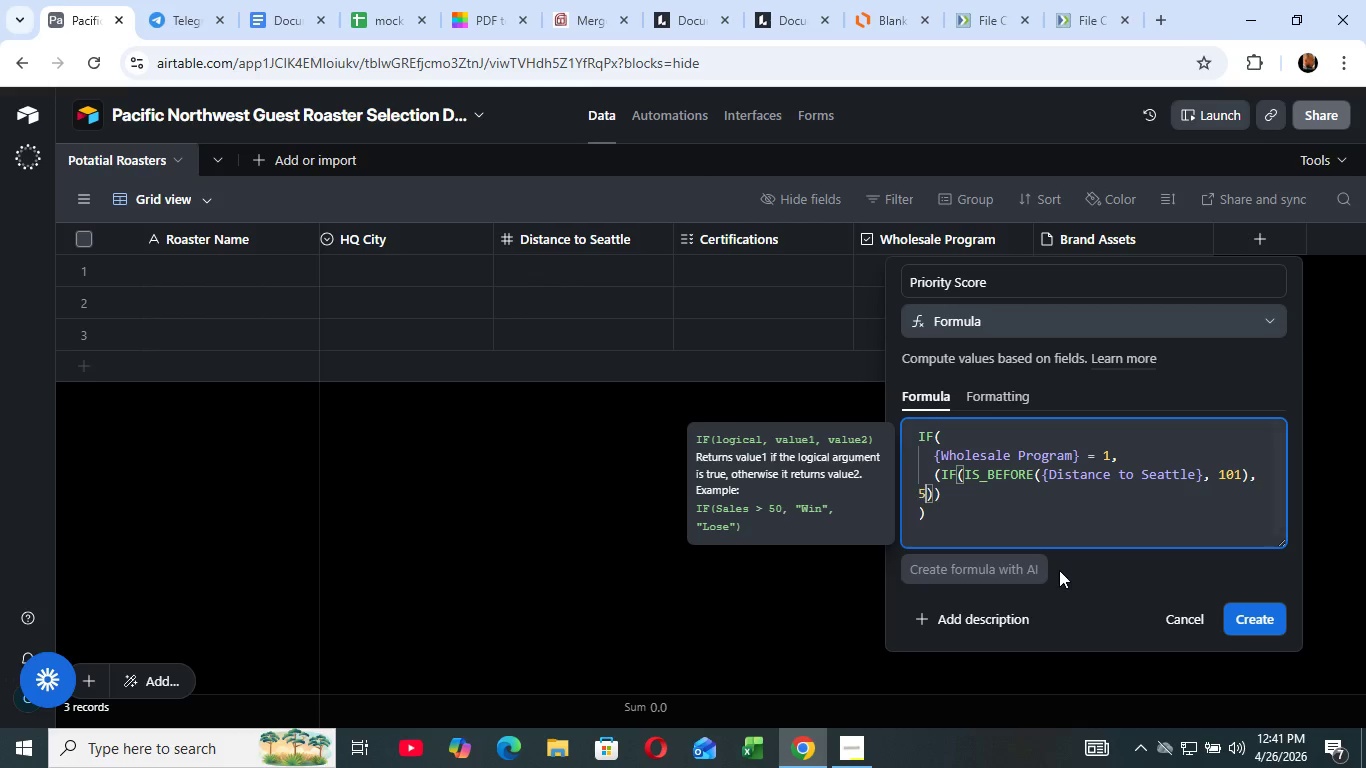 
key(Backspace)
 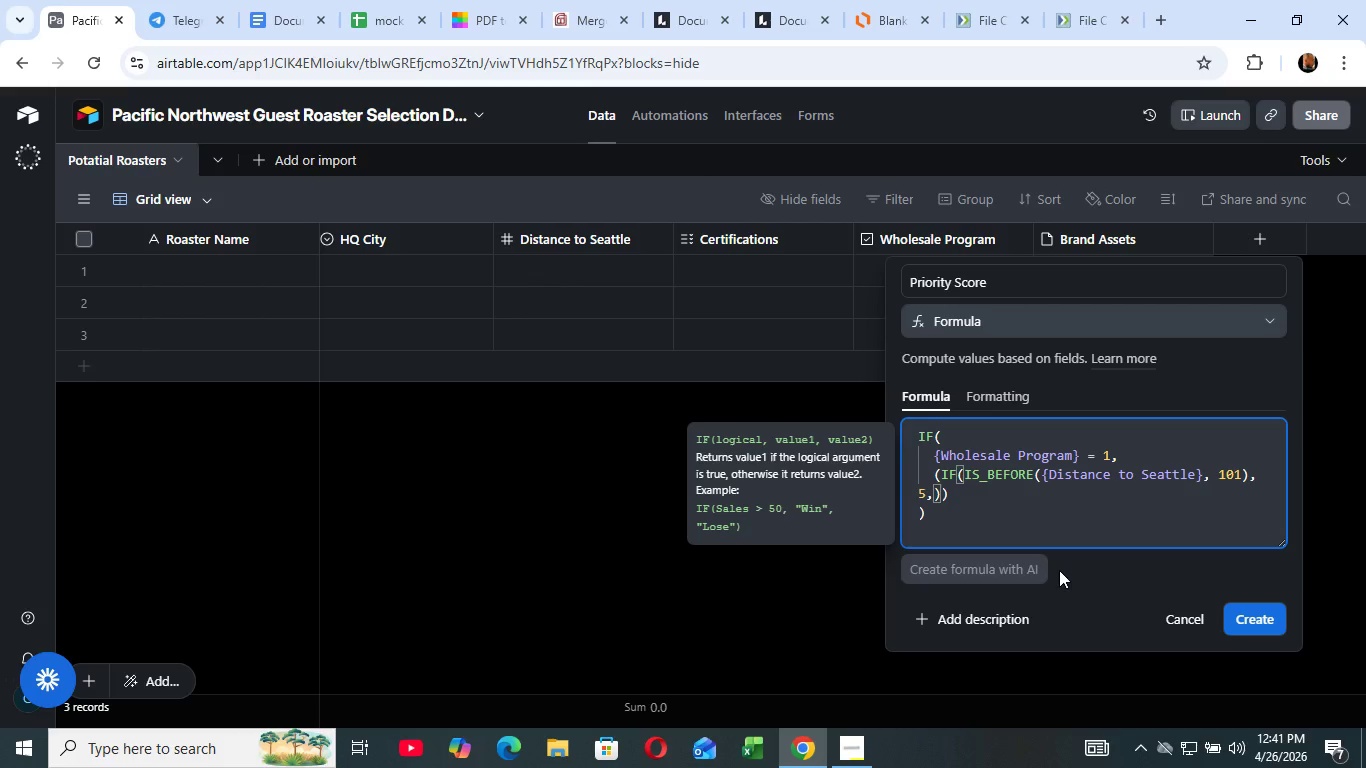 
key(5)
 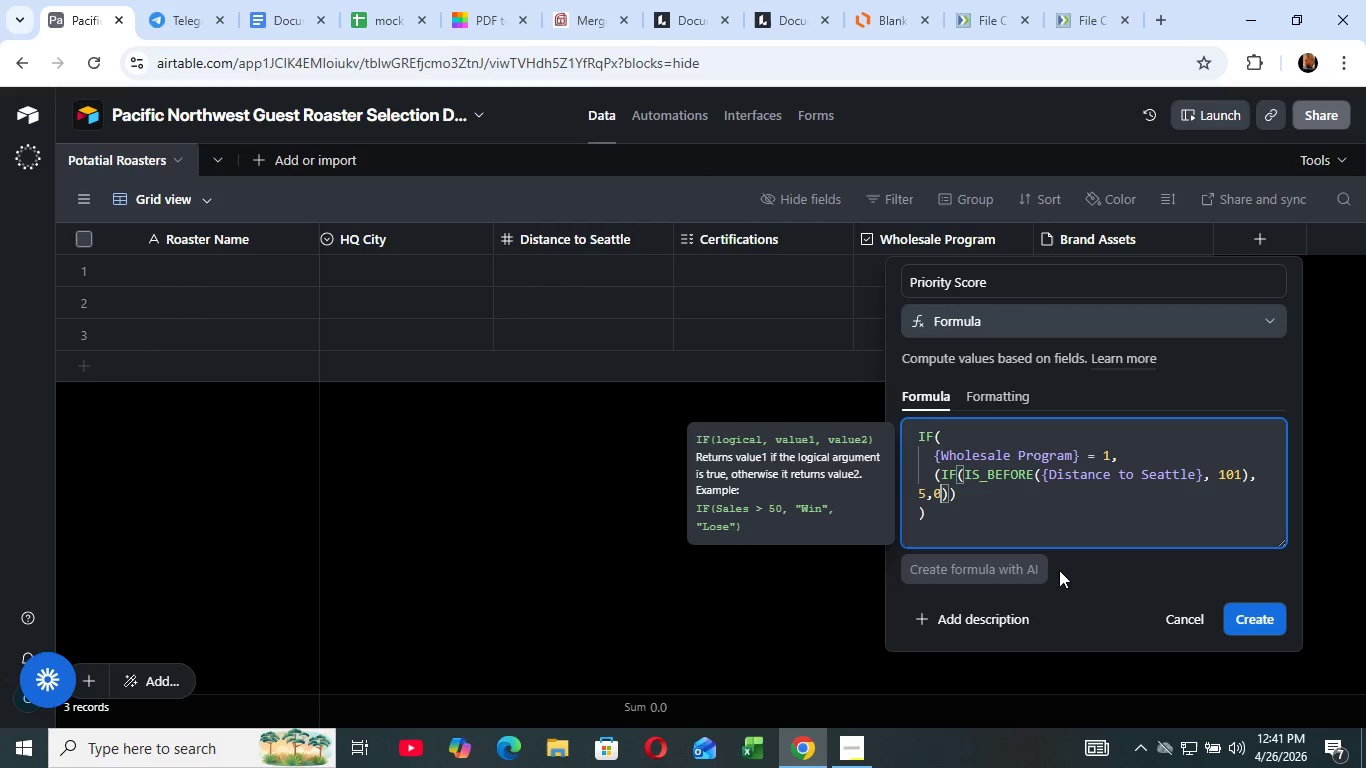 
key(0)
 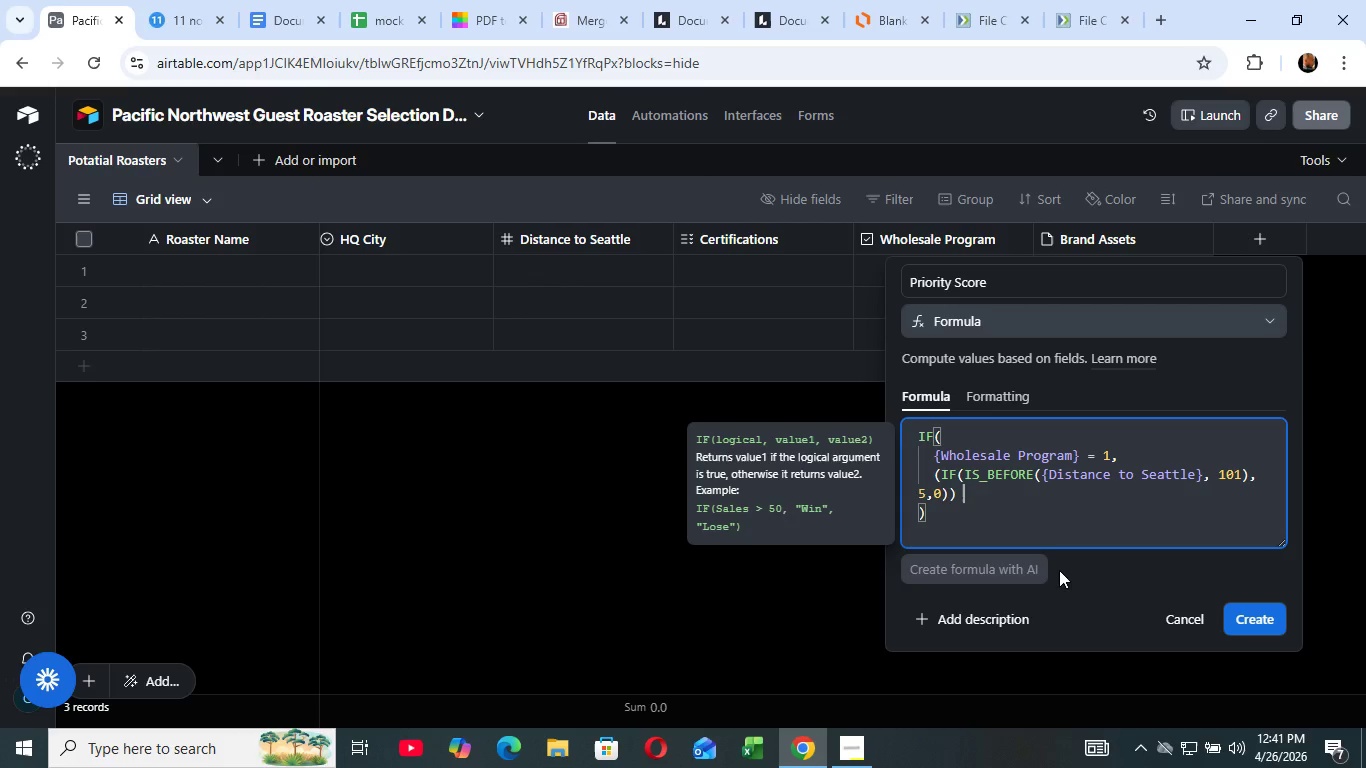 
wait(5.62)
 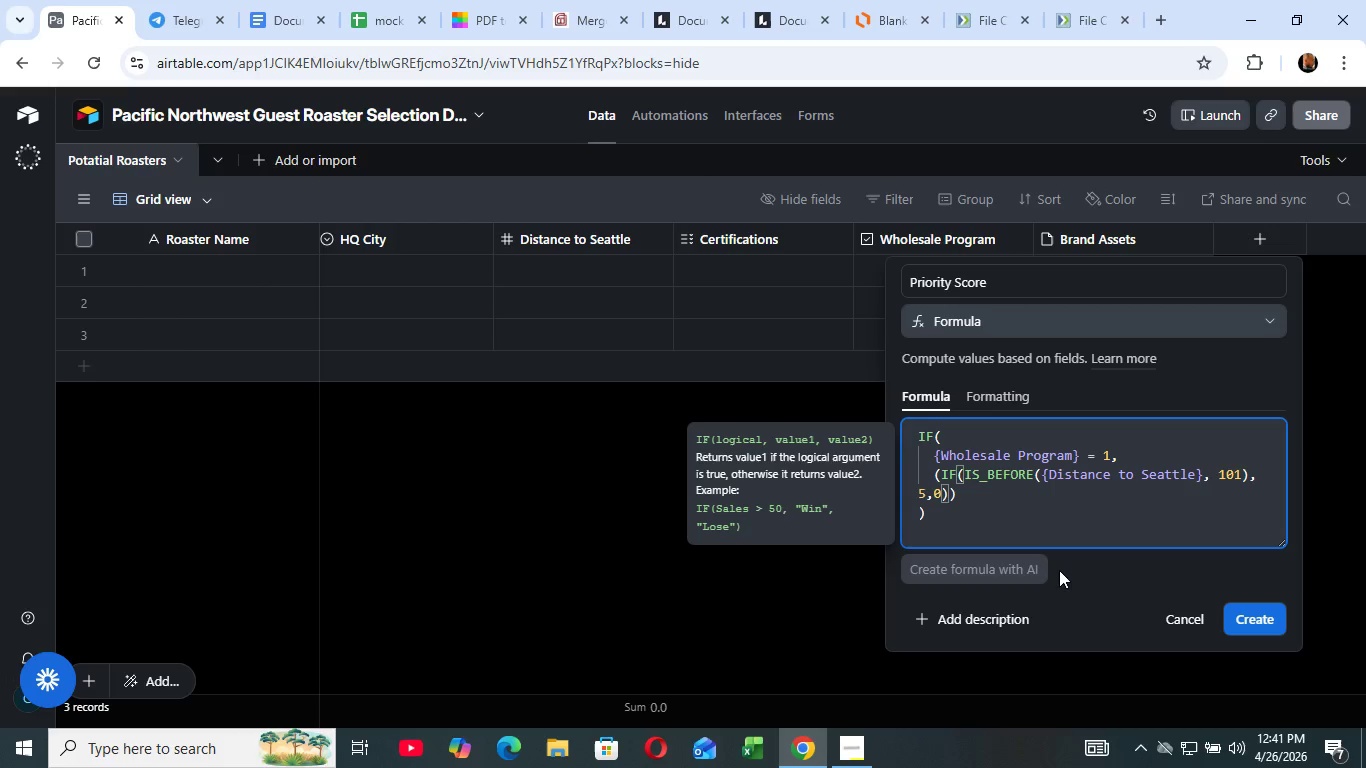 
key(ArrowRight)
 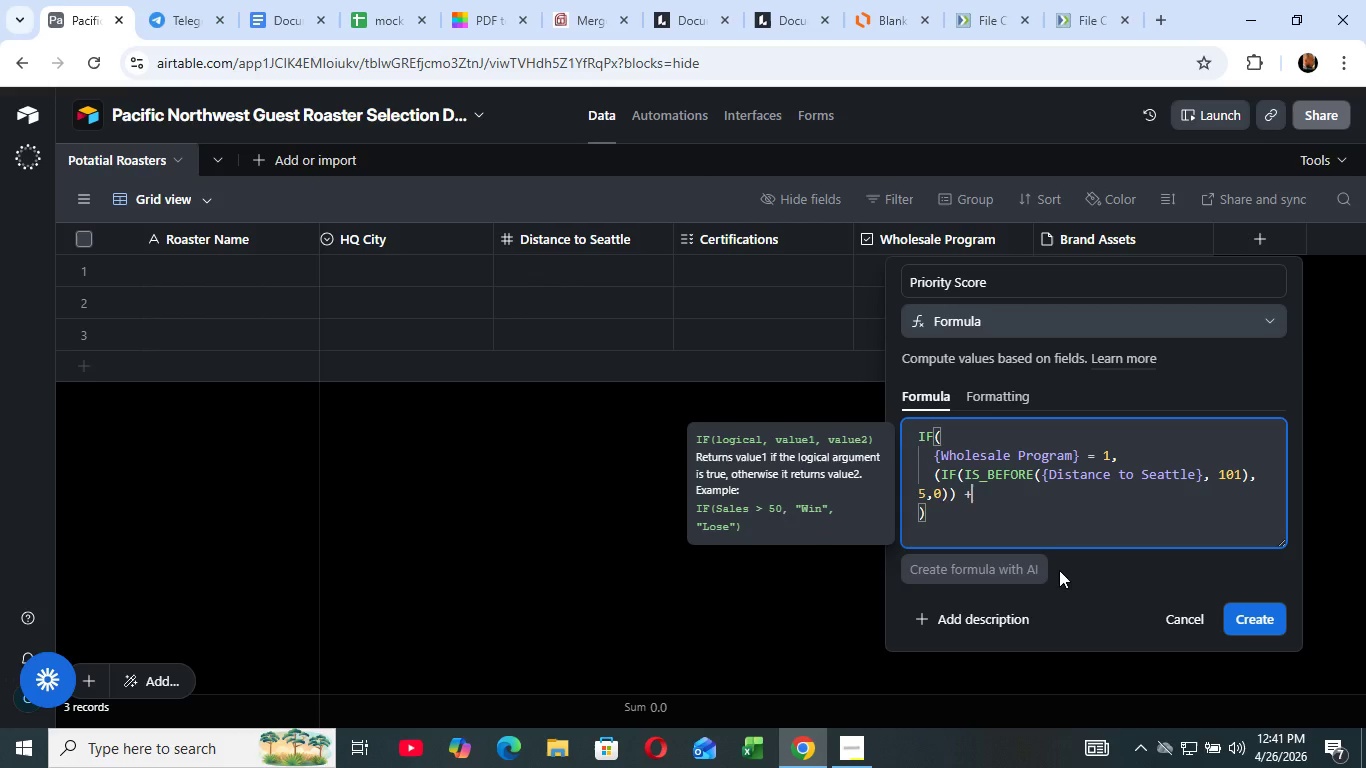 
key(ArrowRight)
 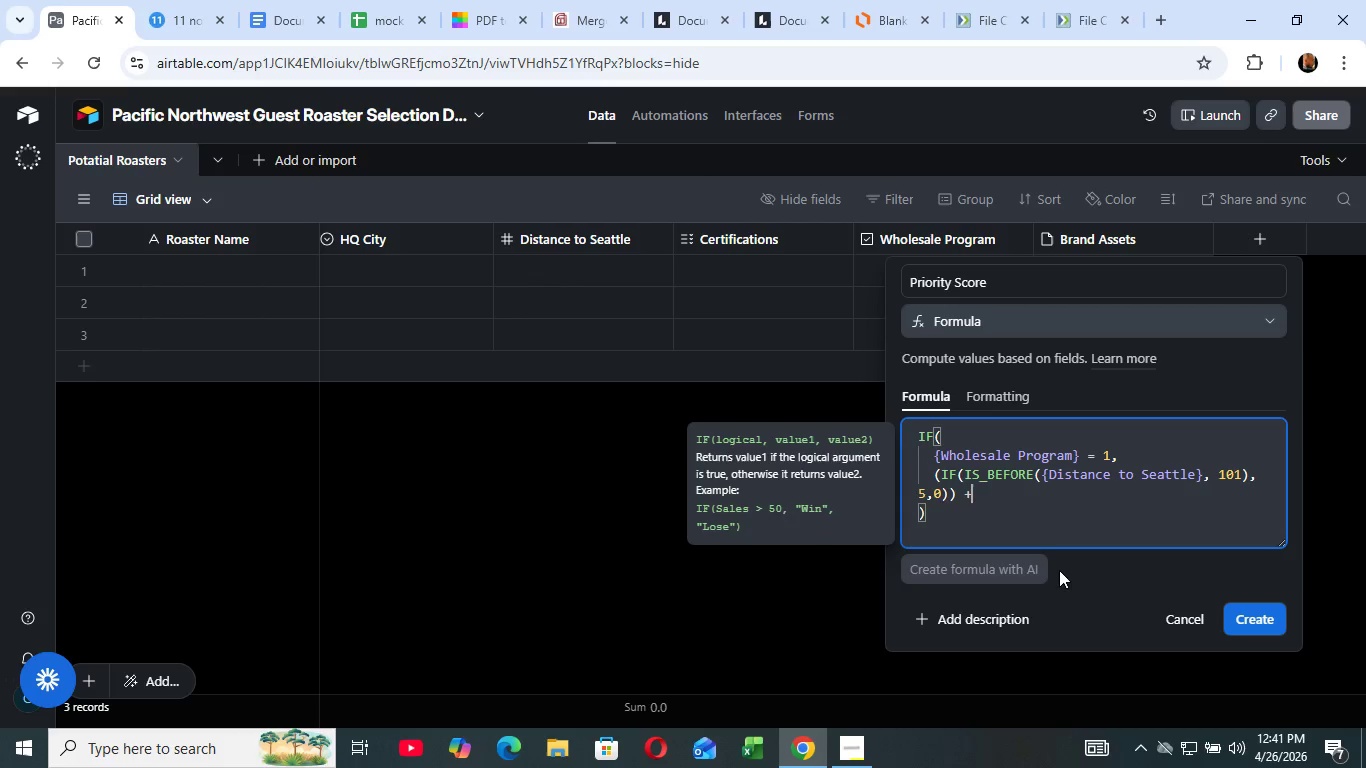 
key(ArrowRight)
 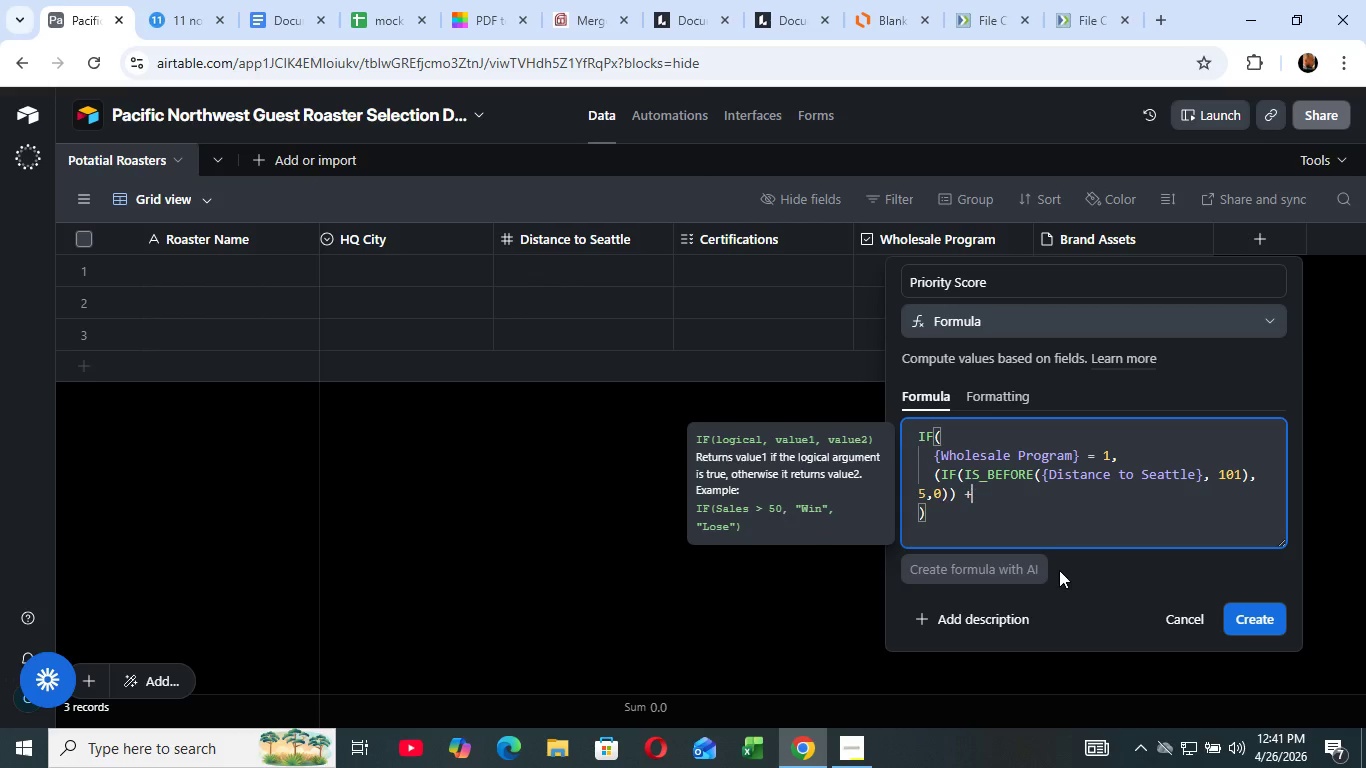 
key(ArrowLeft)
 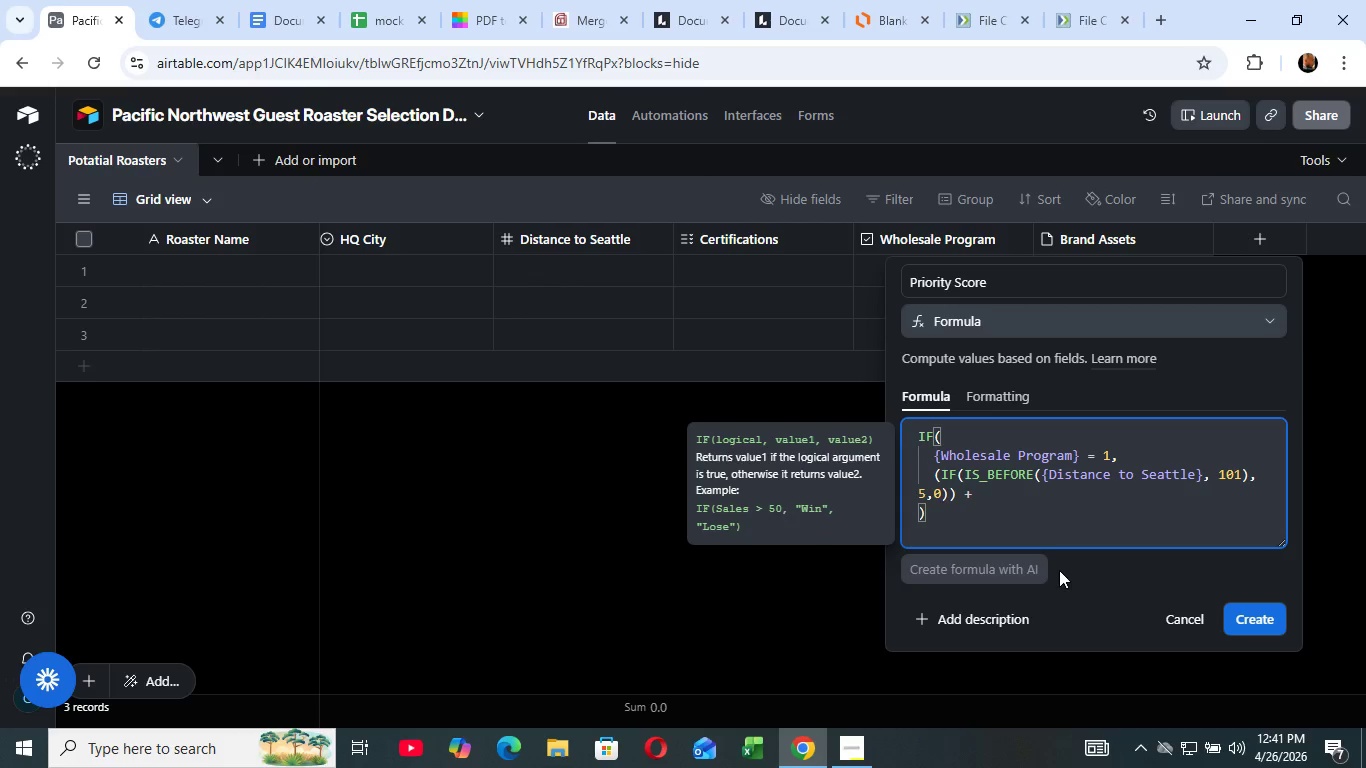 
key(Space)
 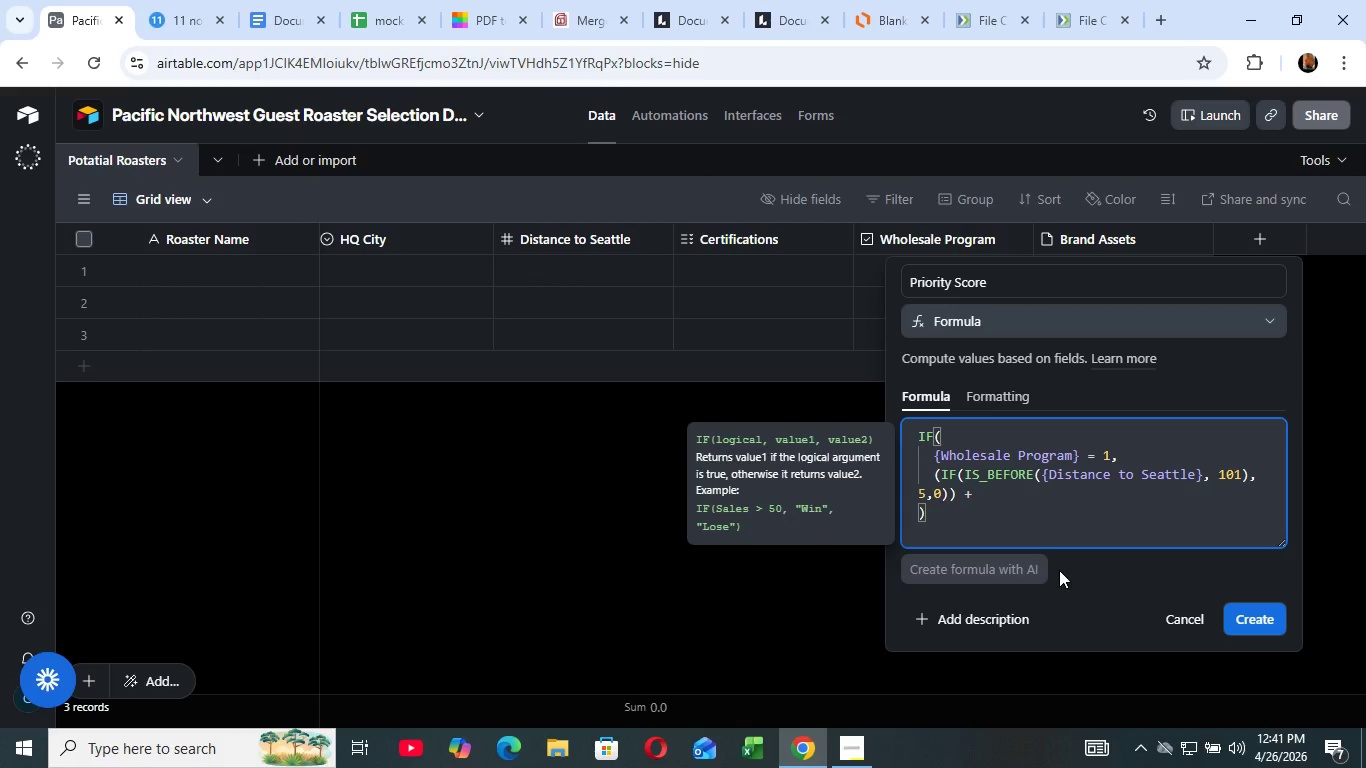 
key(Shift+ShiftLeft)
 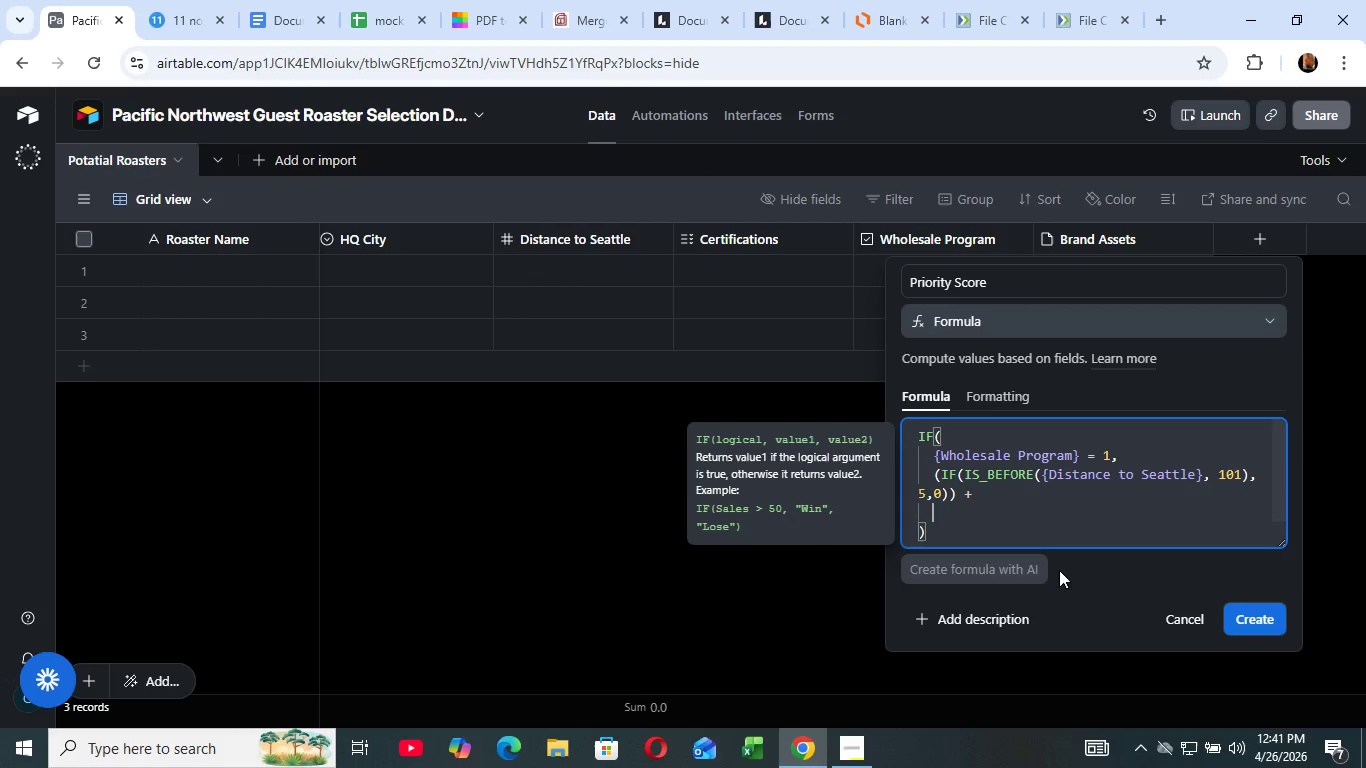 
key(Shift+Equal)
 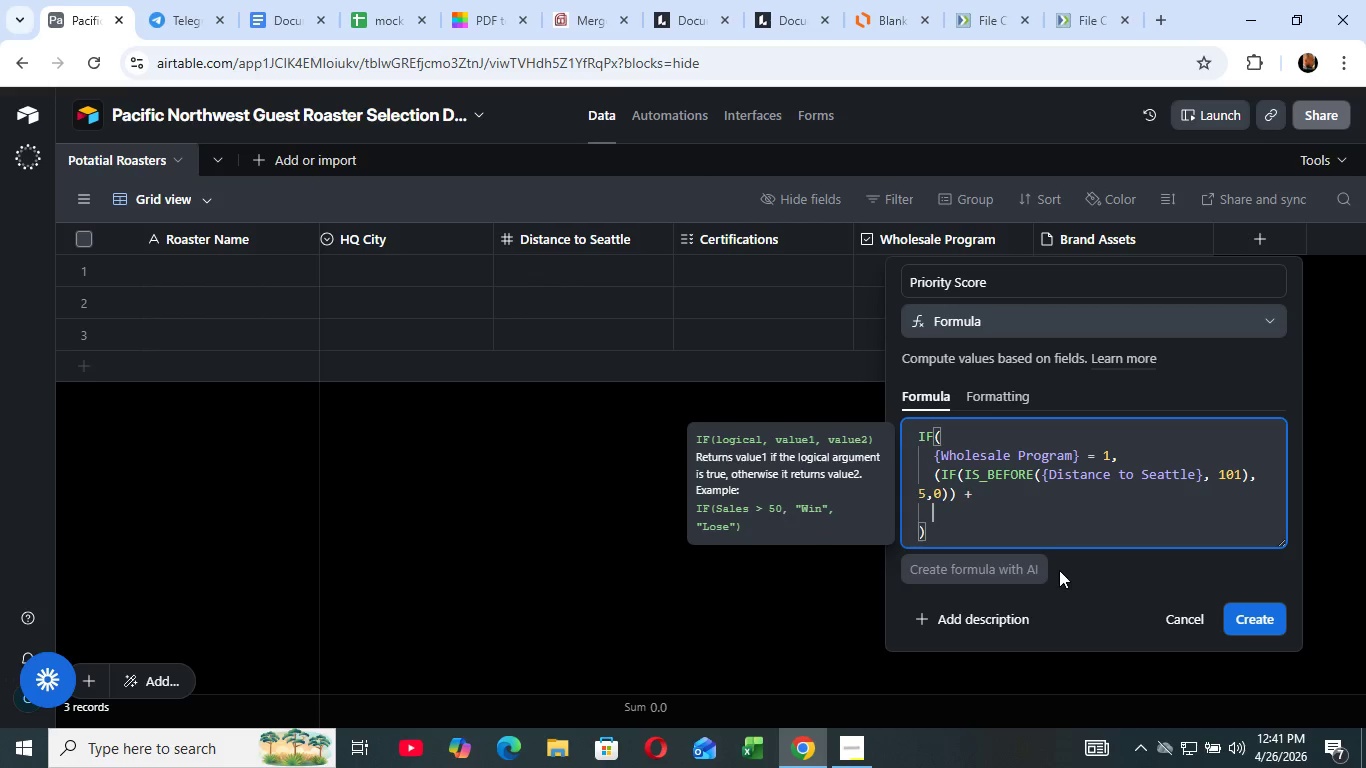 
key(Enter)
 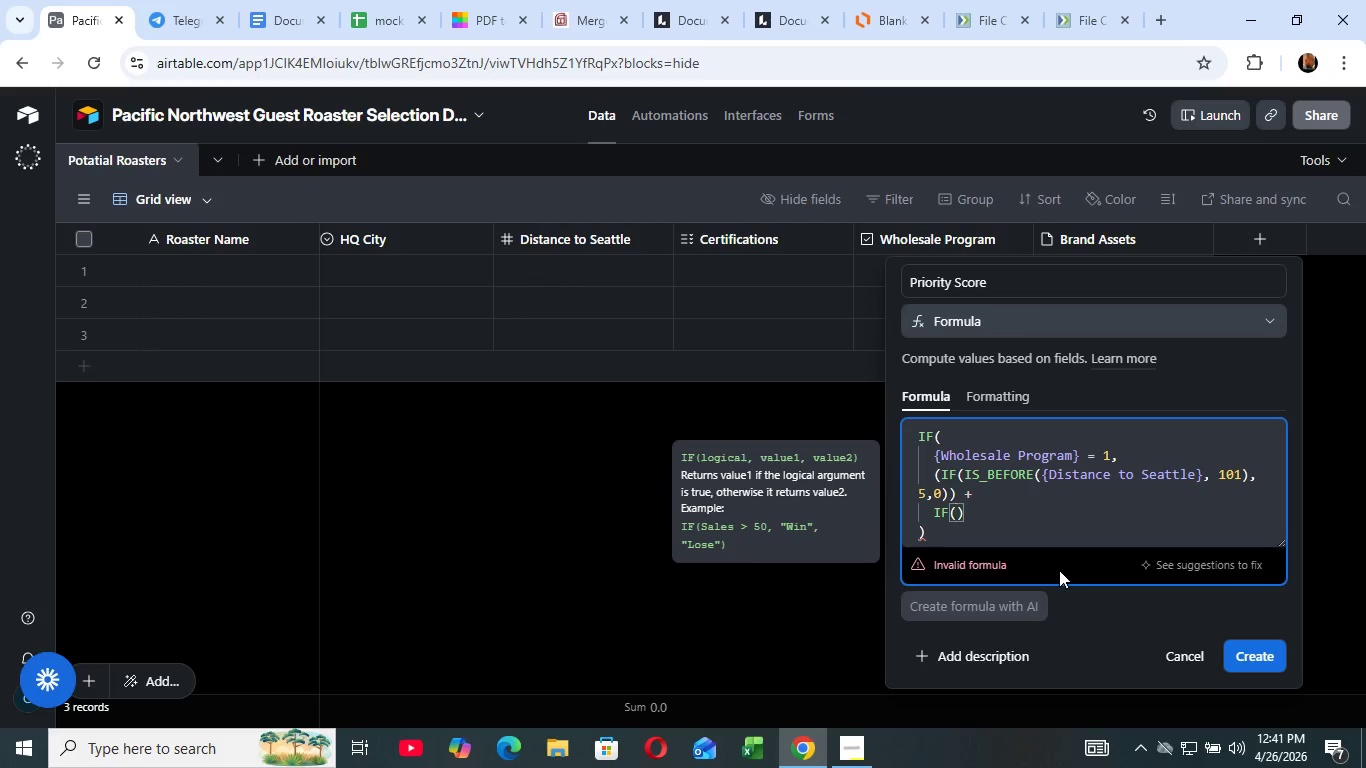 
type(IF(IS_BEF)
 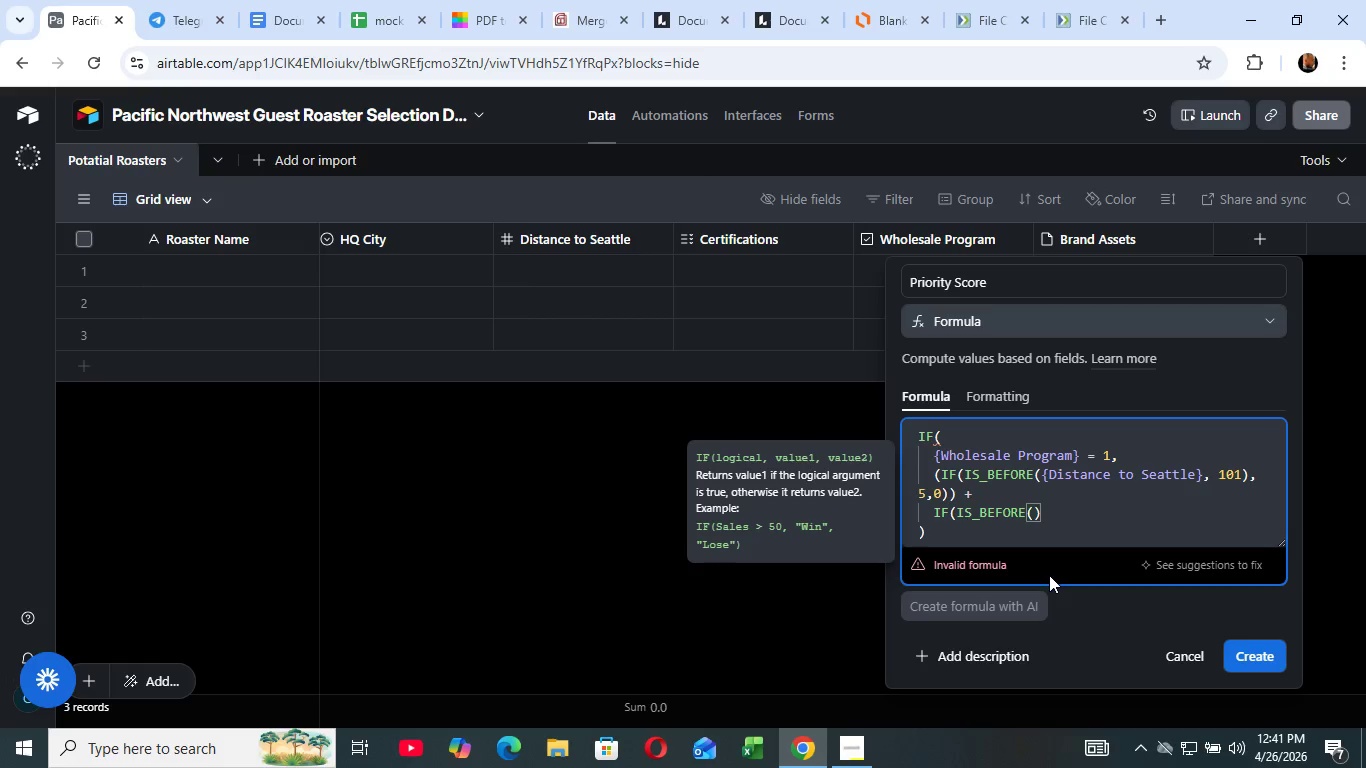 
left_click([1049, 573])
 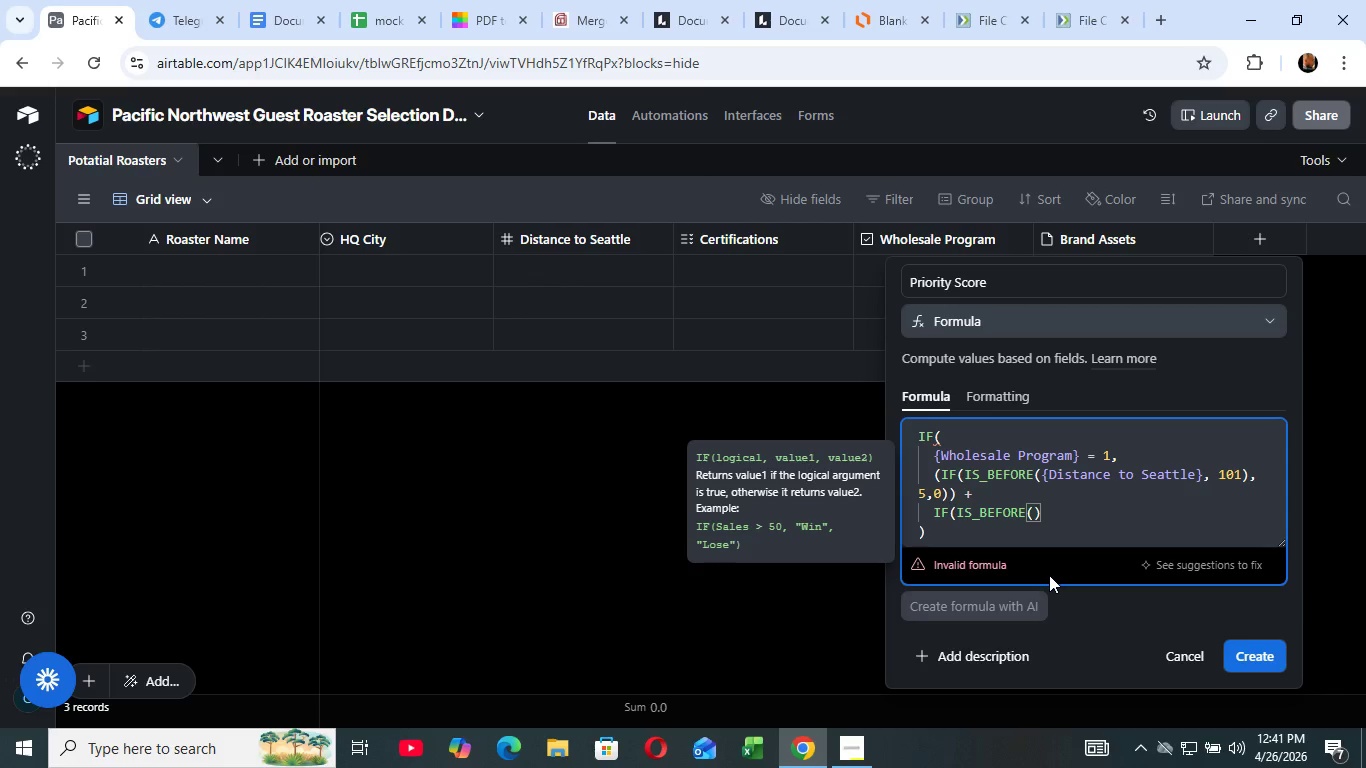 
key(Shift+0)
 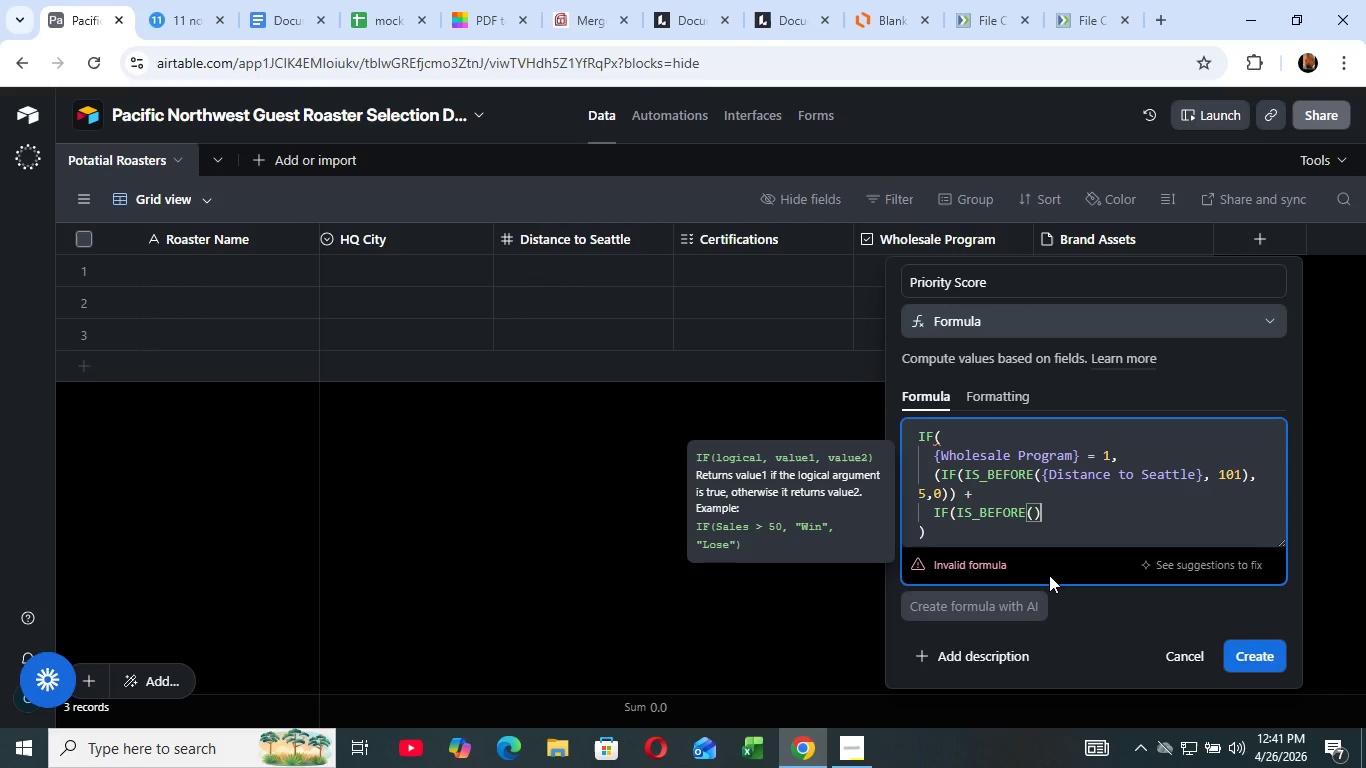 
key(Shift+0)
 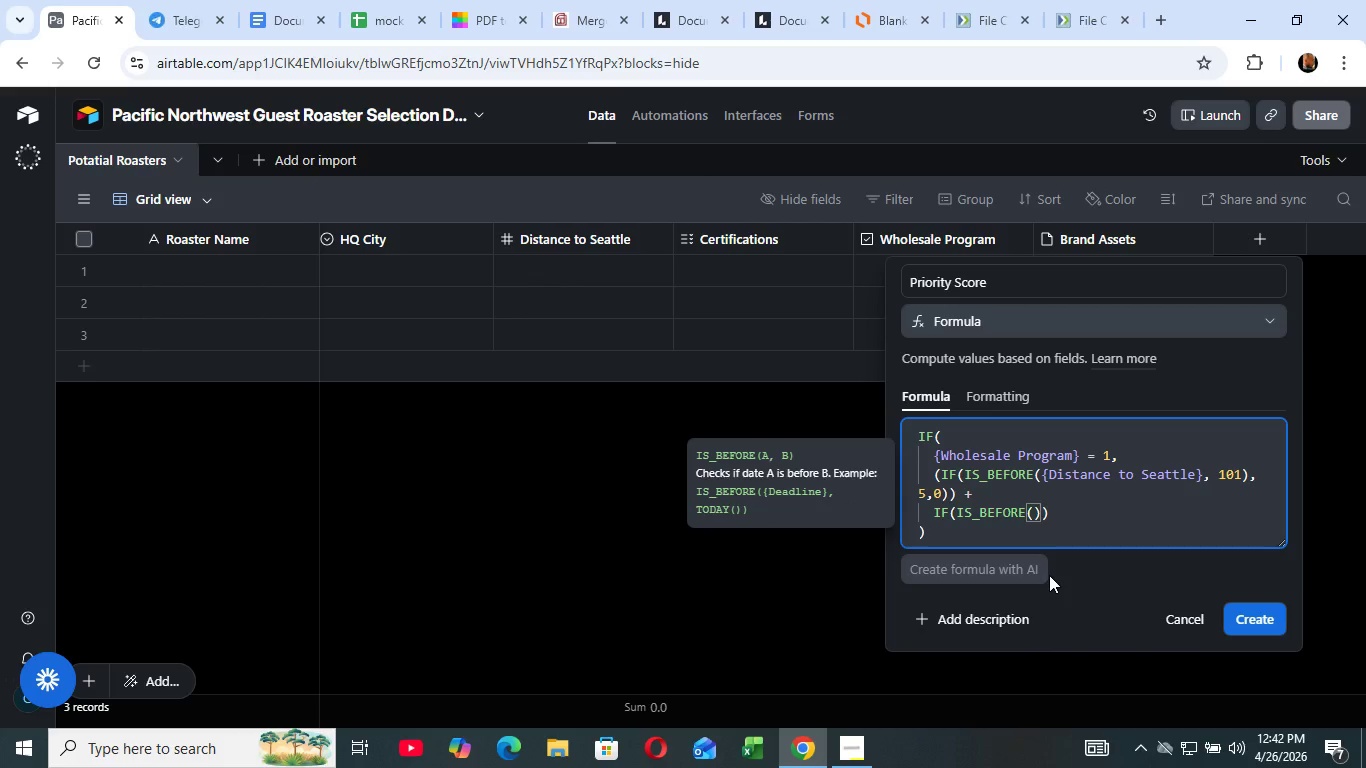 
key(Shift+ArrowLeft)
 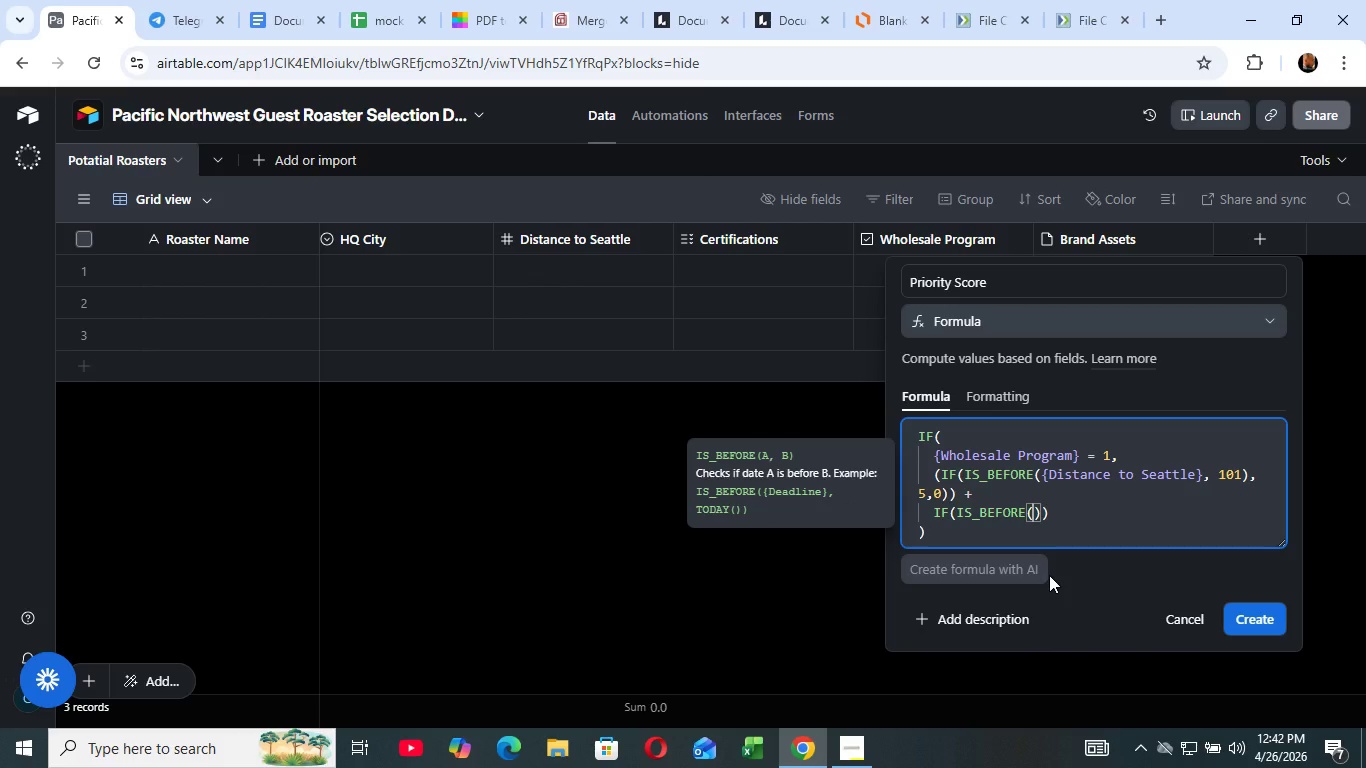 
key(Shift+ArrowLeft)
 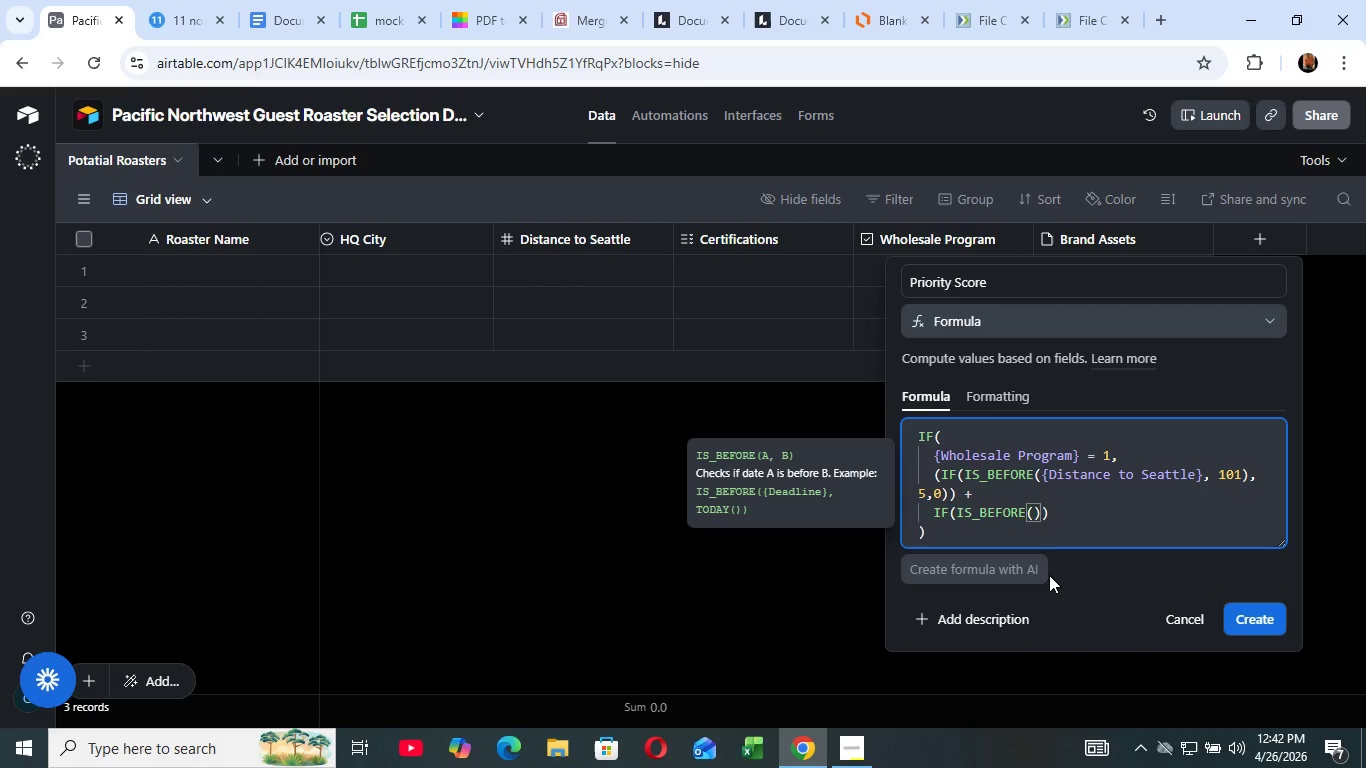 
key(Shift+ShiftLeft)
 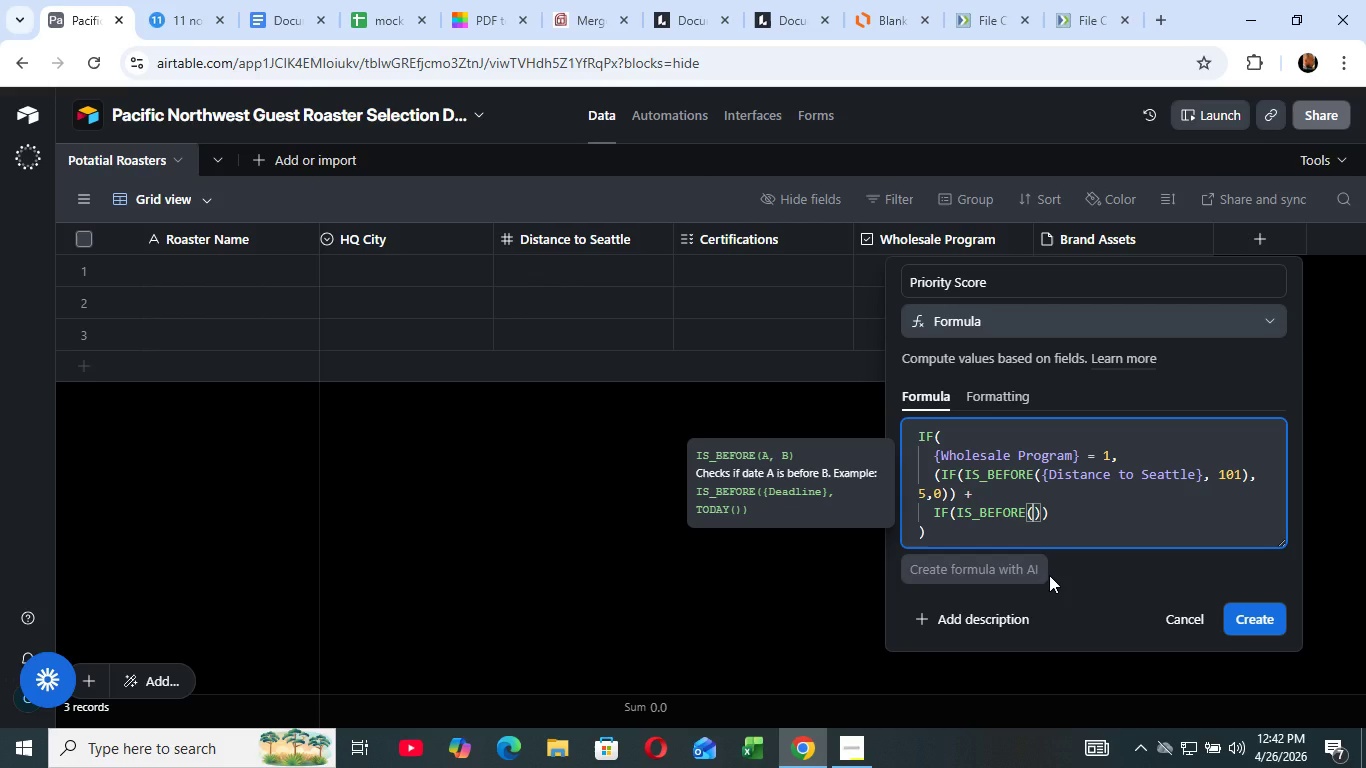 
wait(15.51)
 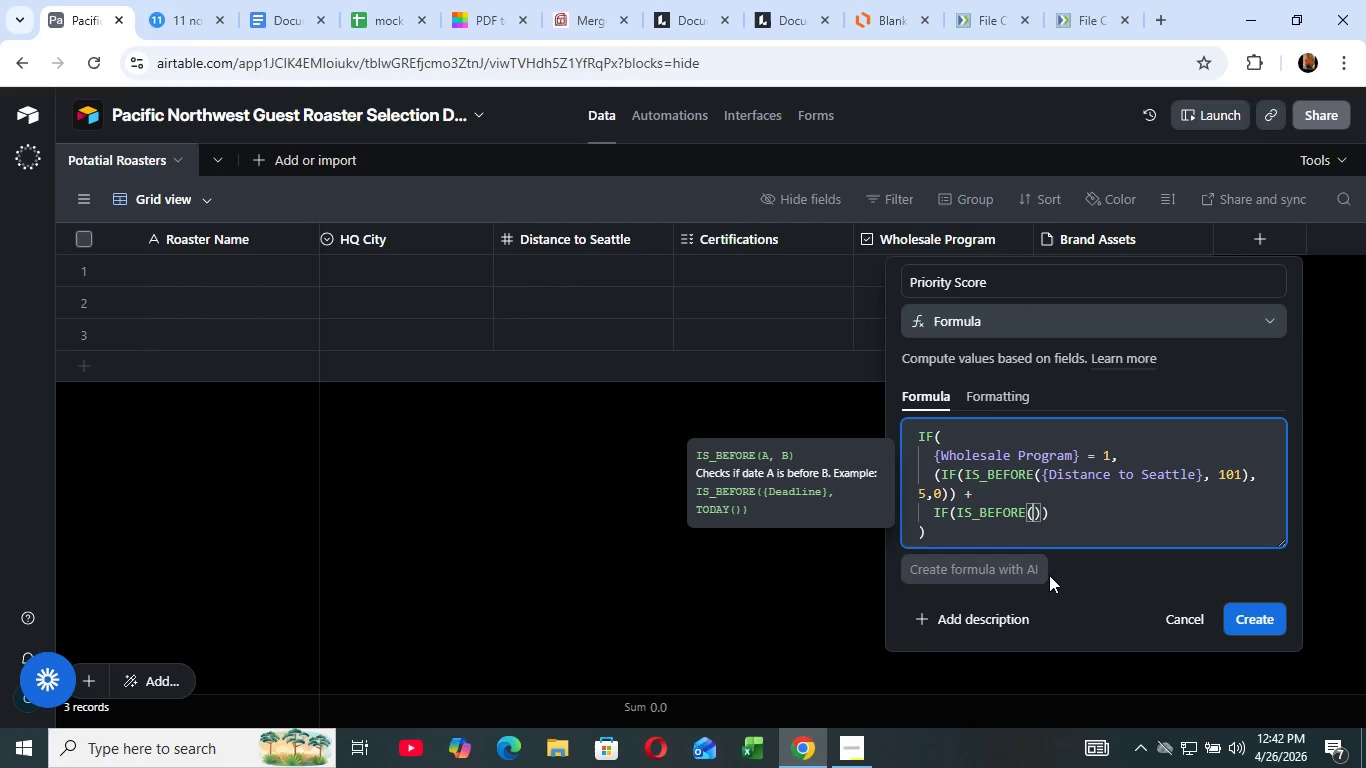 
key(Control+ControlRight)
 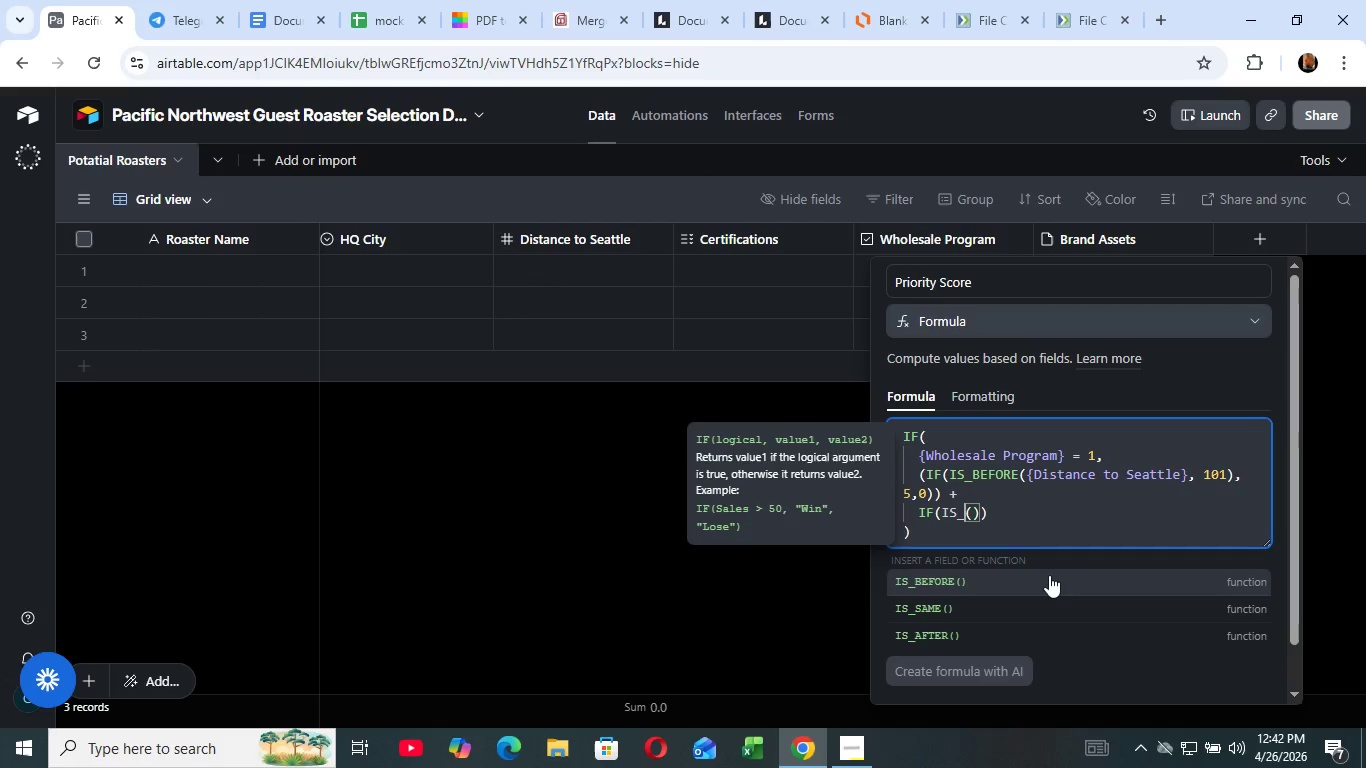 
key(Control+ControlRight)
 